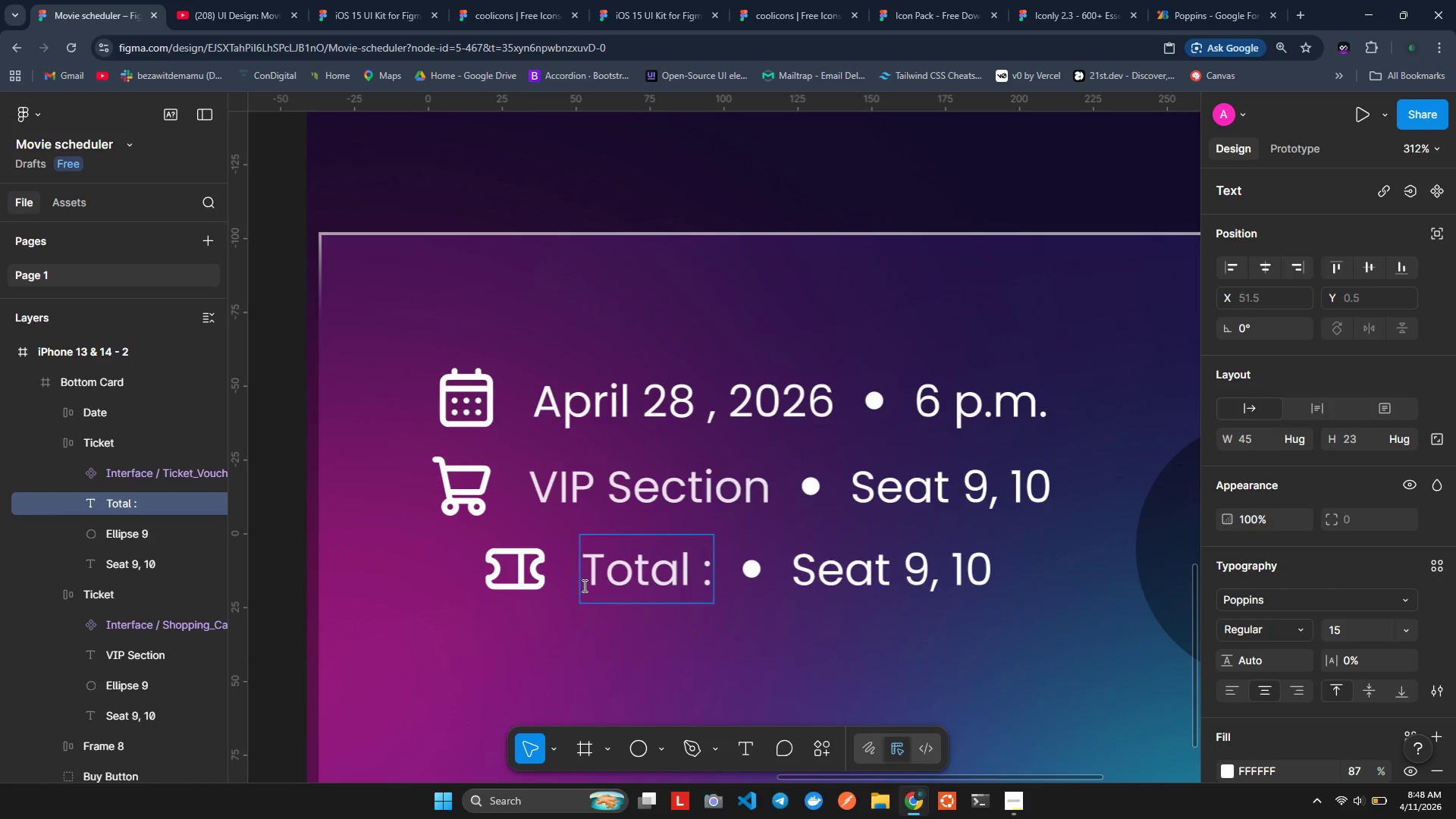 
type($30)
 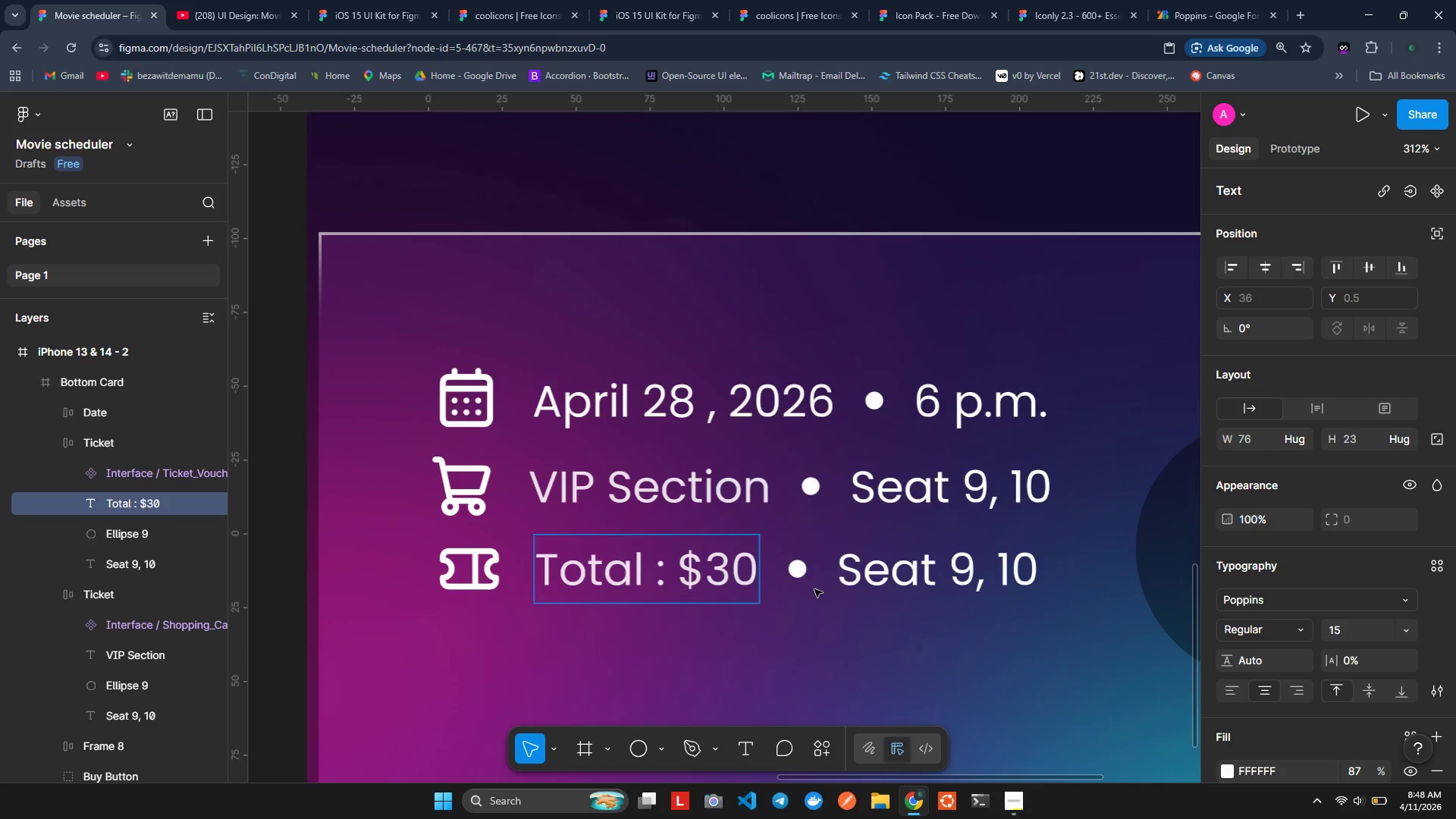 
double_click([863, 576])
 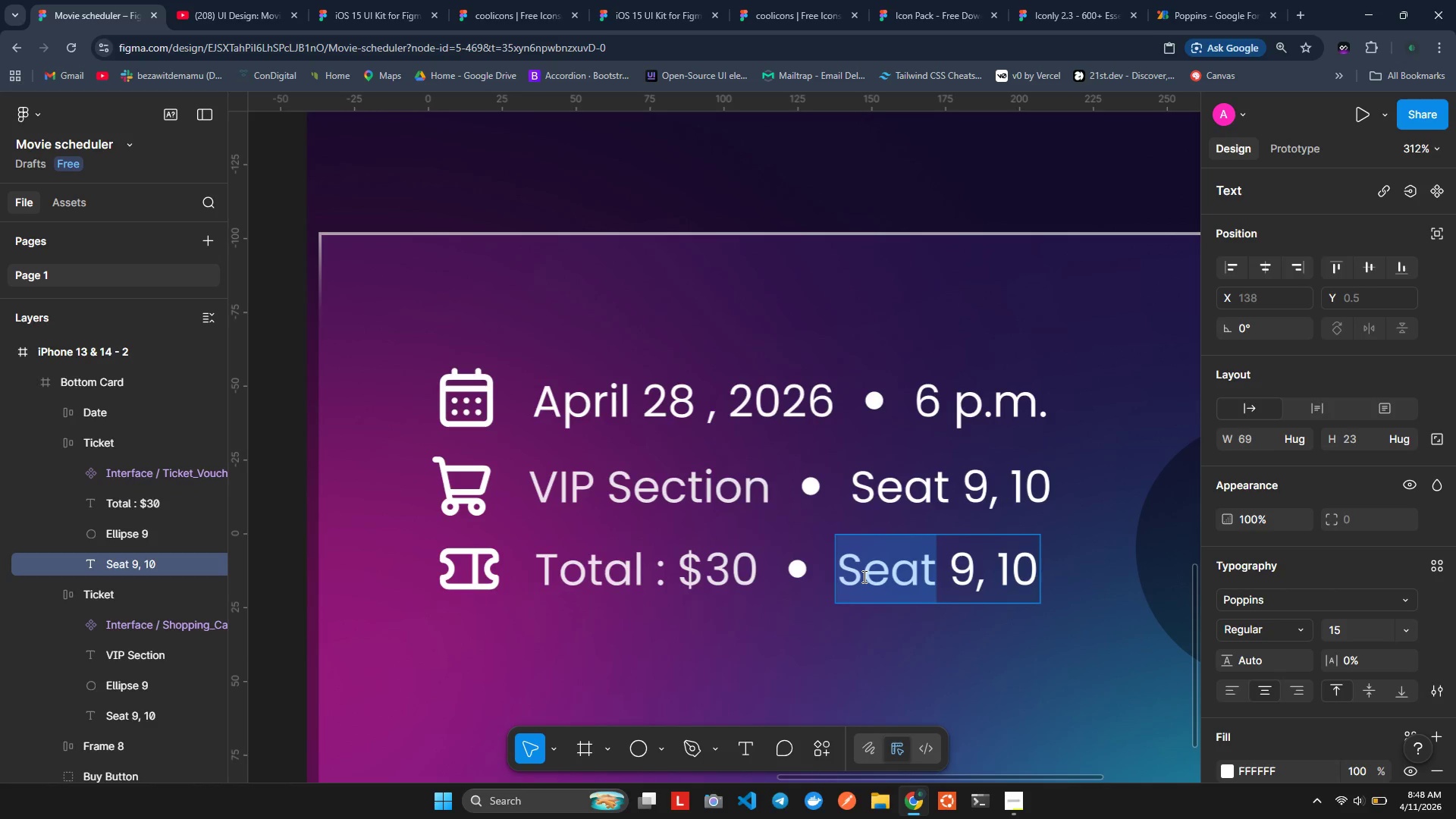 
wait(6.22)
 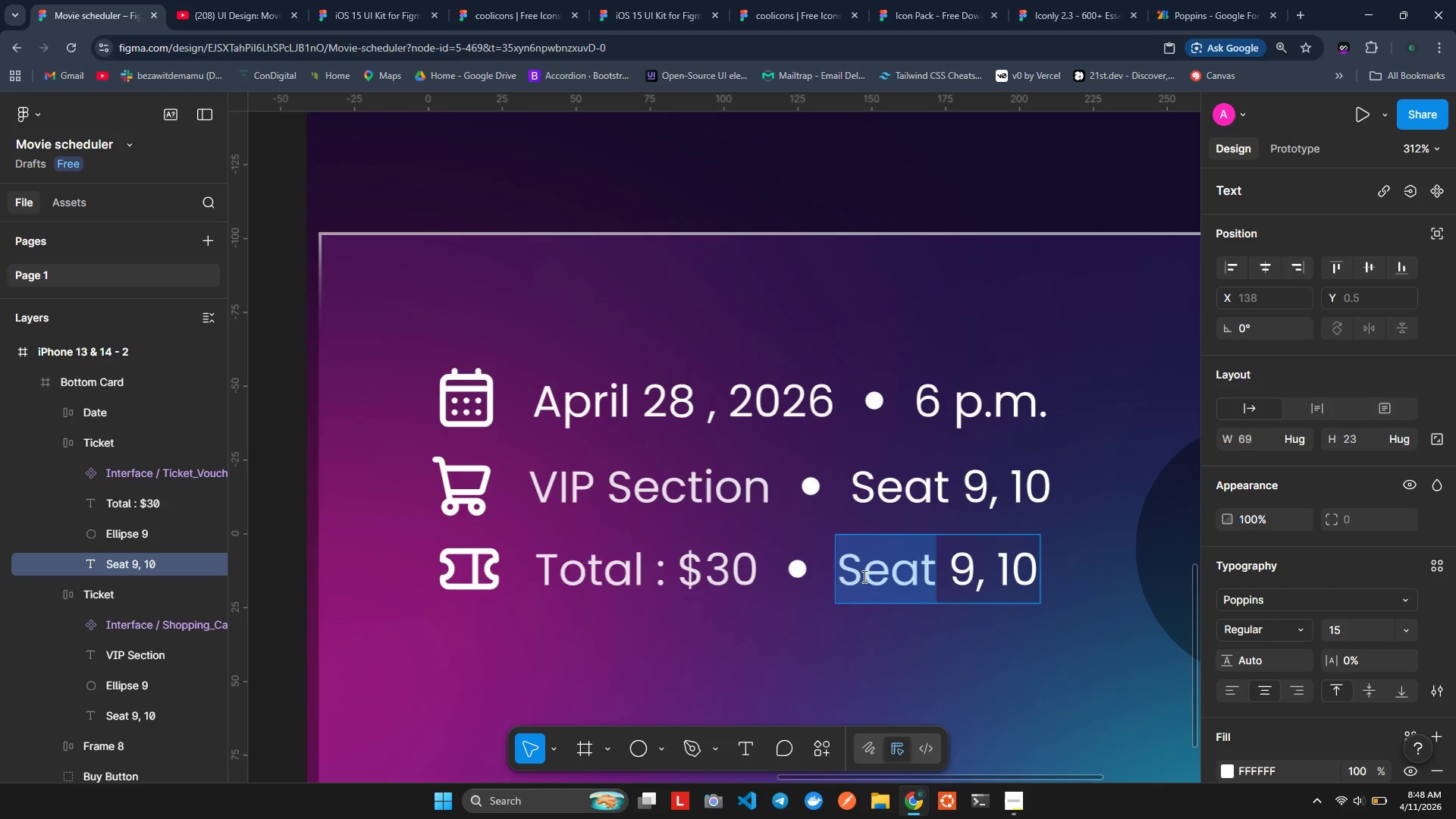 
key(Backspace)
 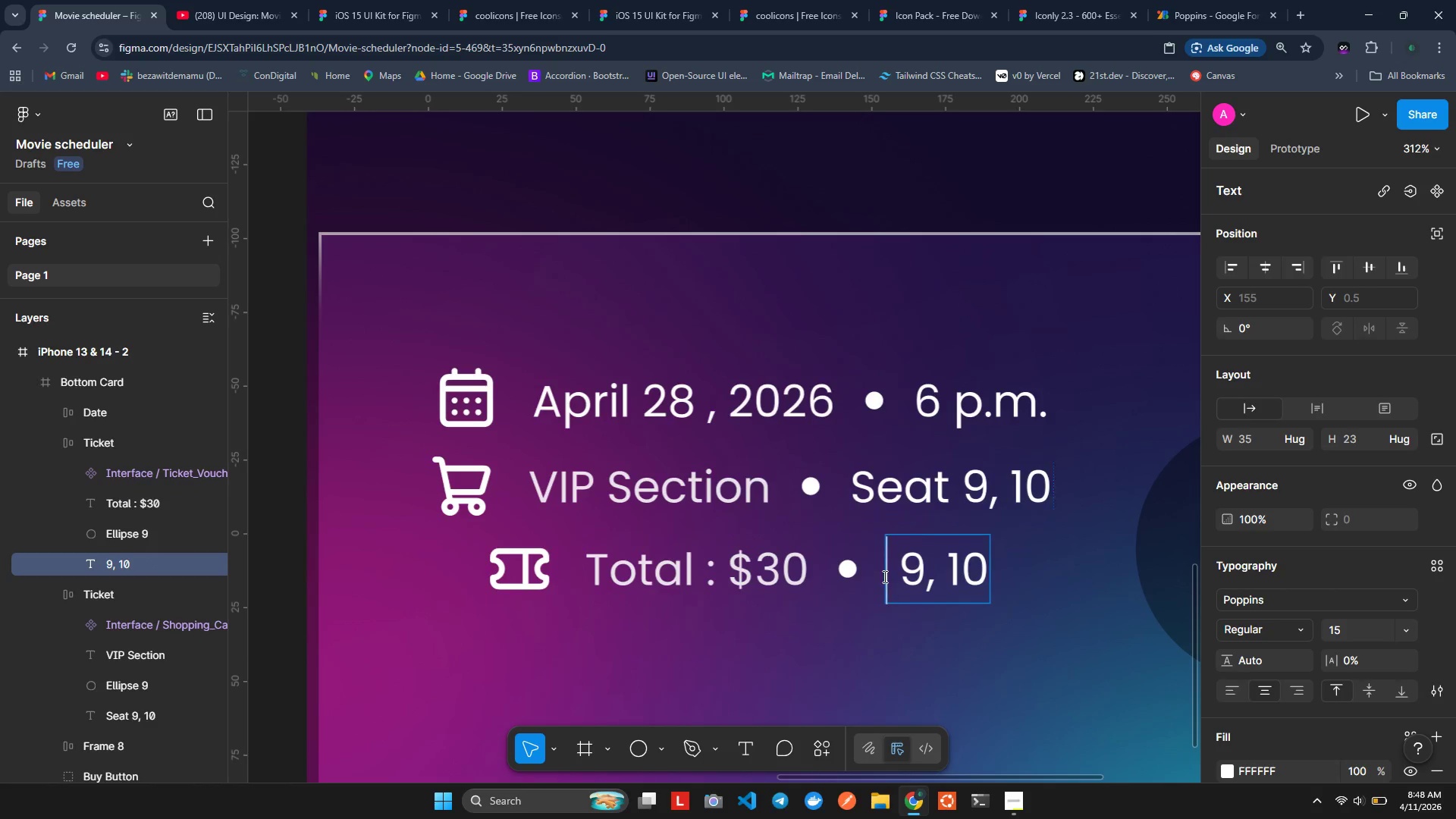 
left_click([883, 576])
 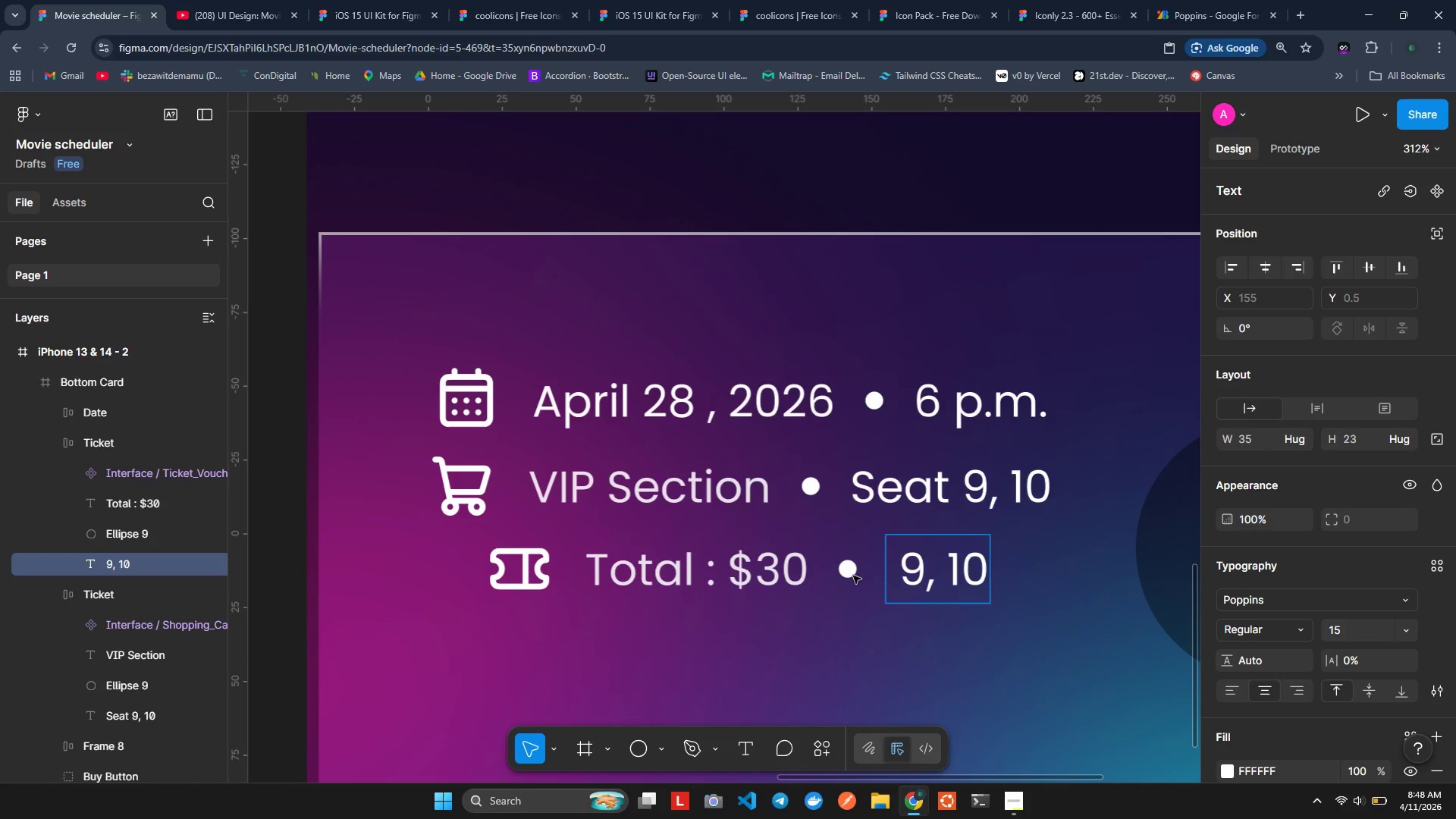 
left_click([853, 575])
 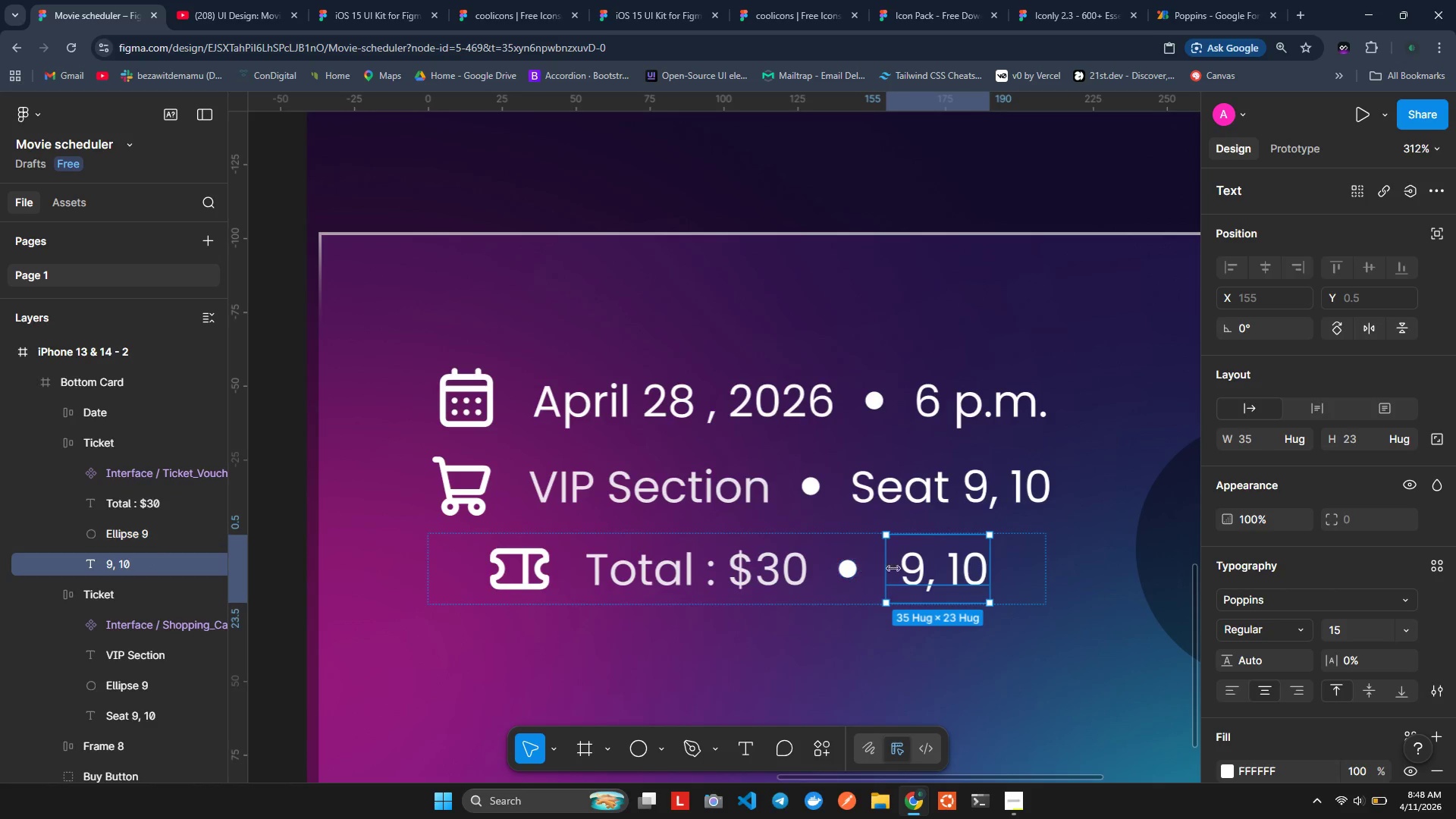 
left_click([912, 563])
 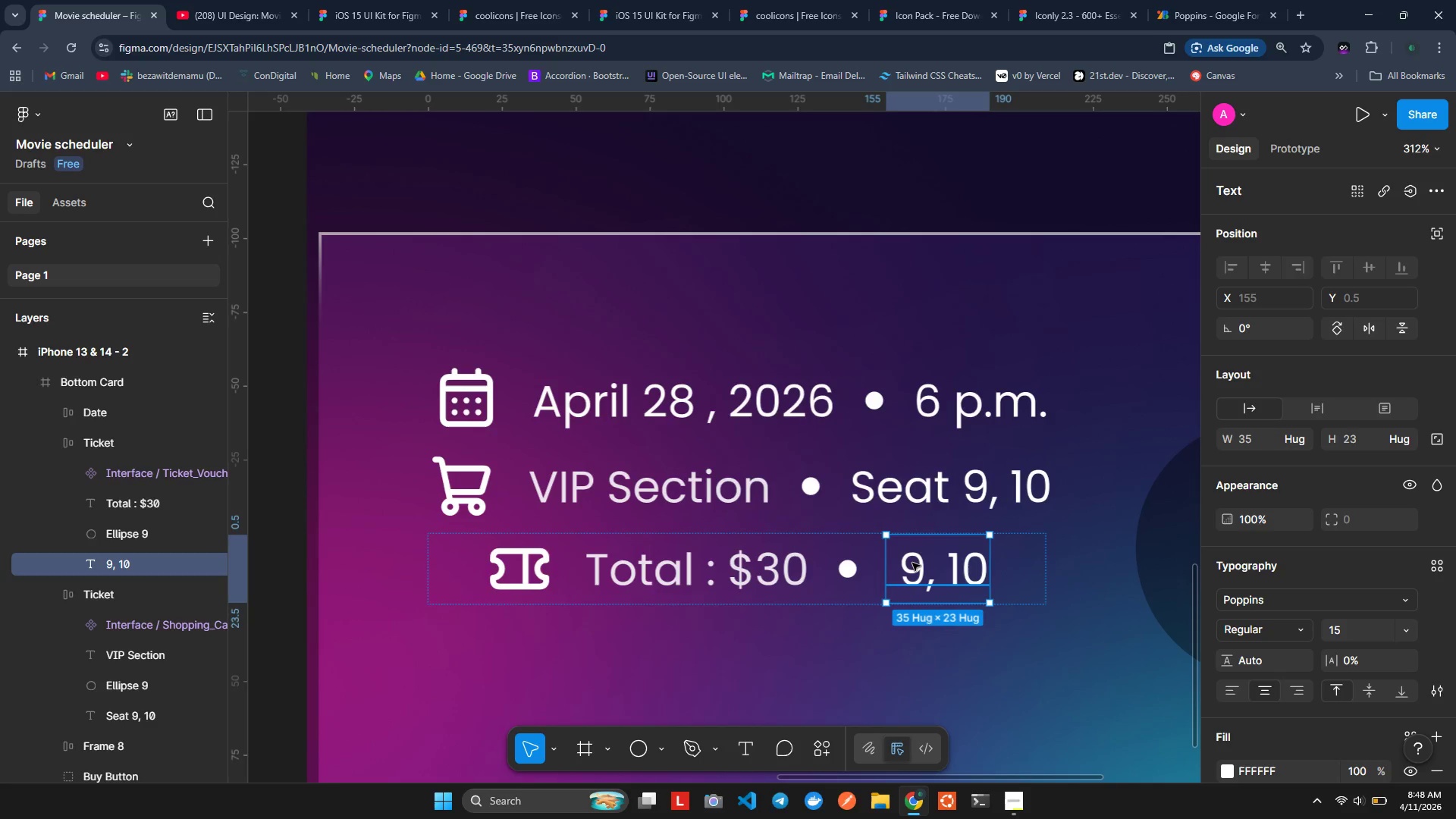 
key(Backspace)
 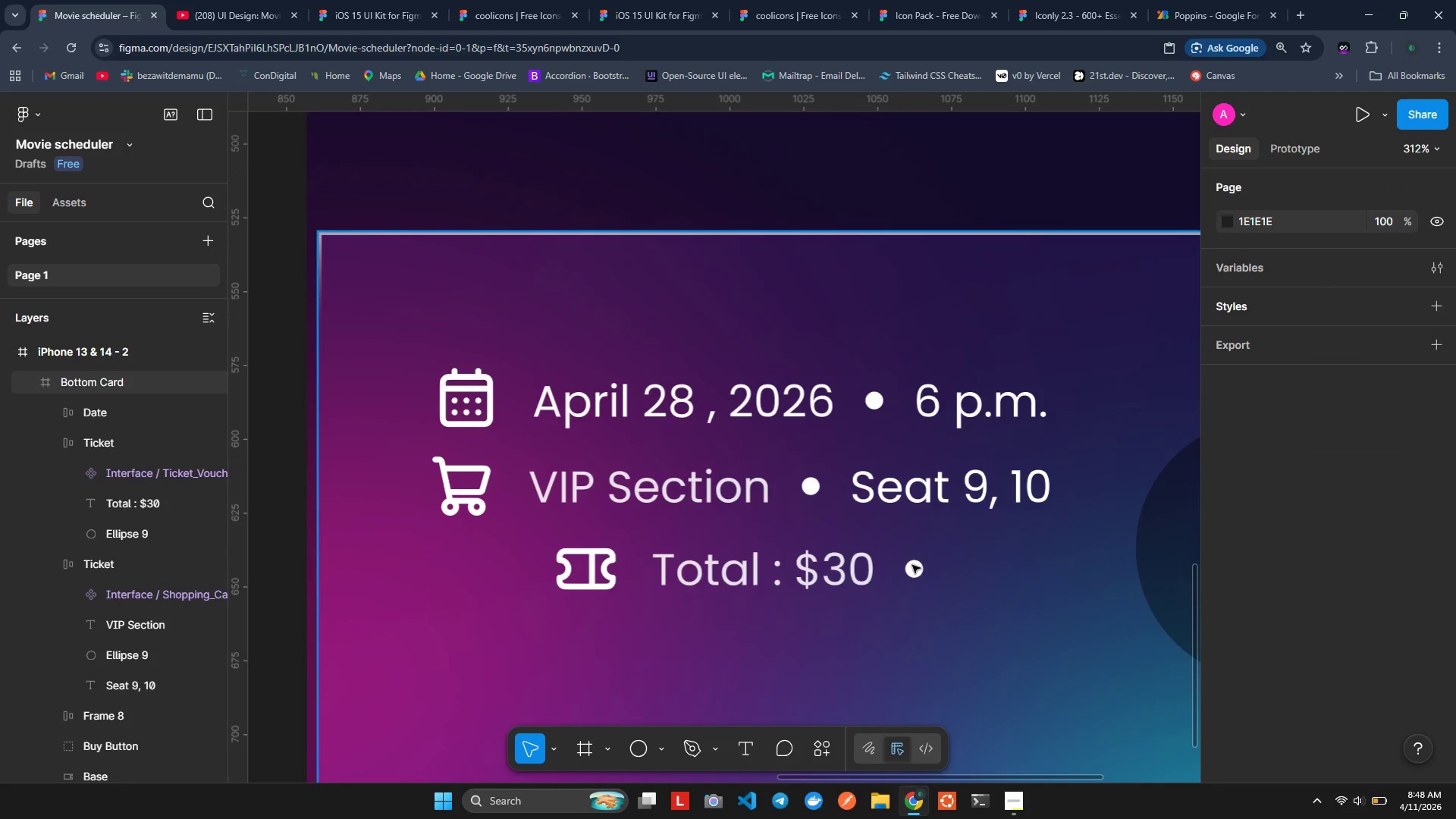 
double_click([912, 565])
 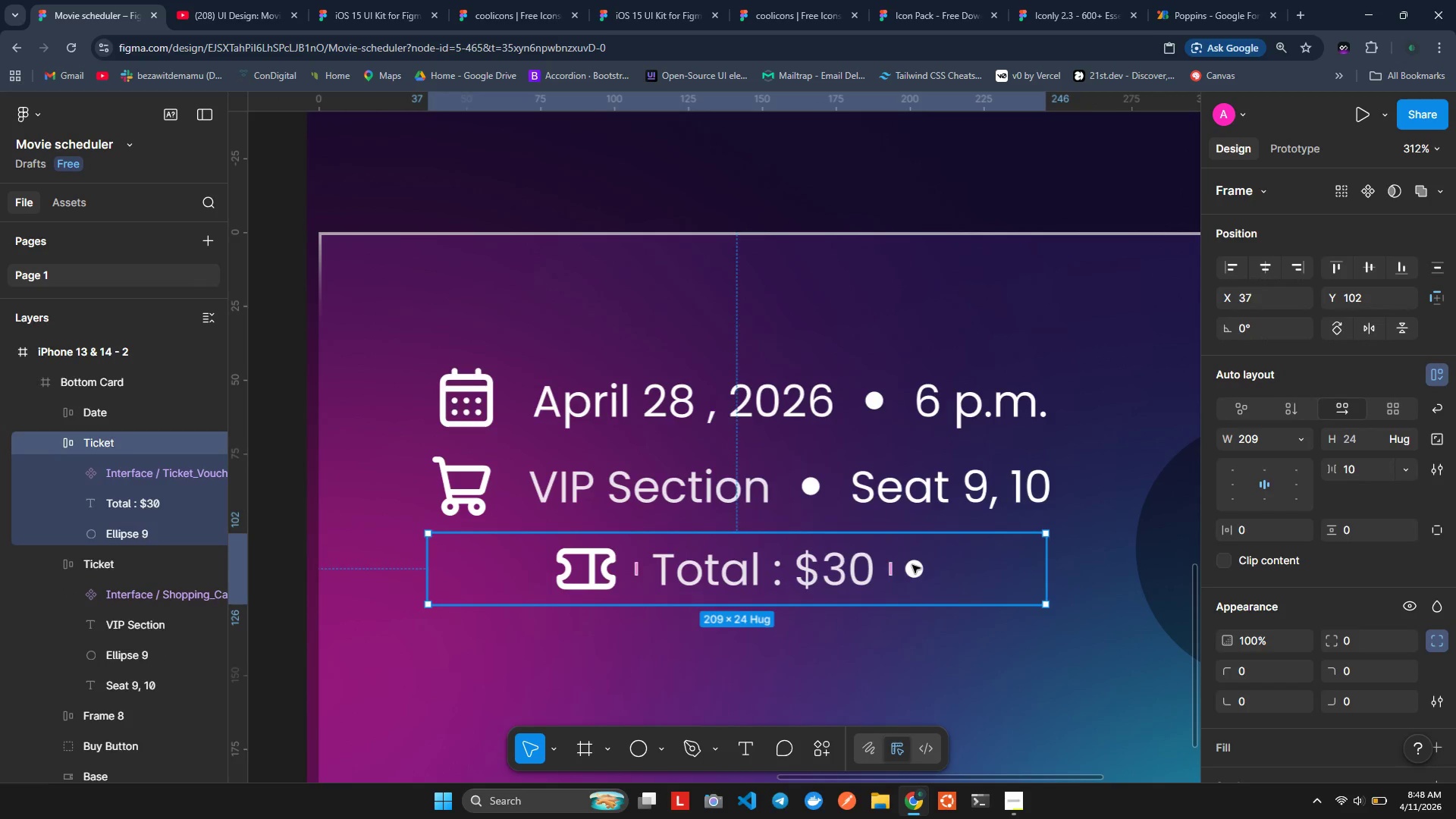 
double_click([912, 565])
 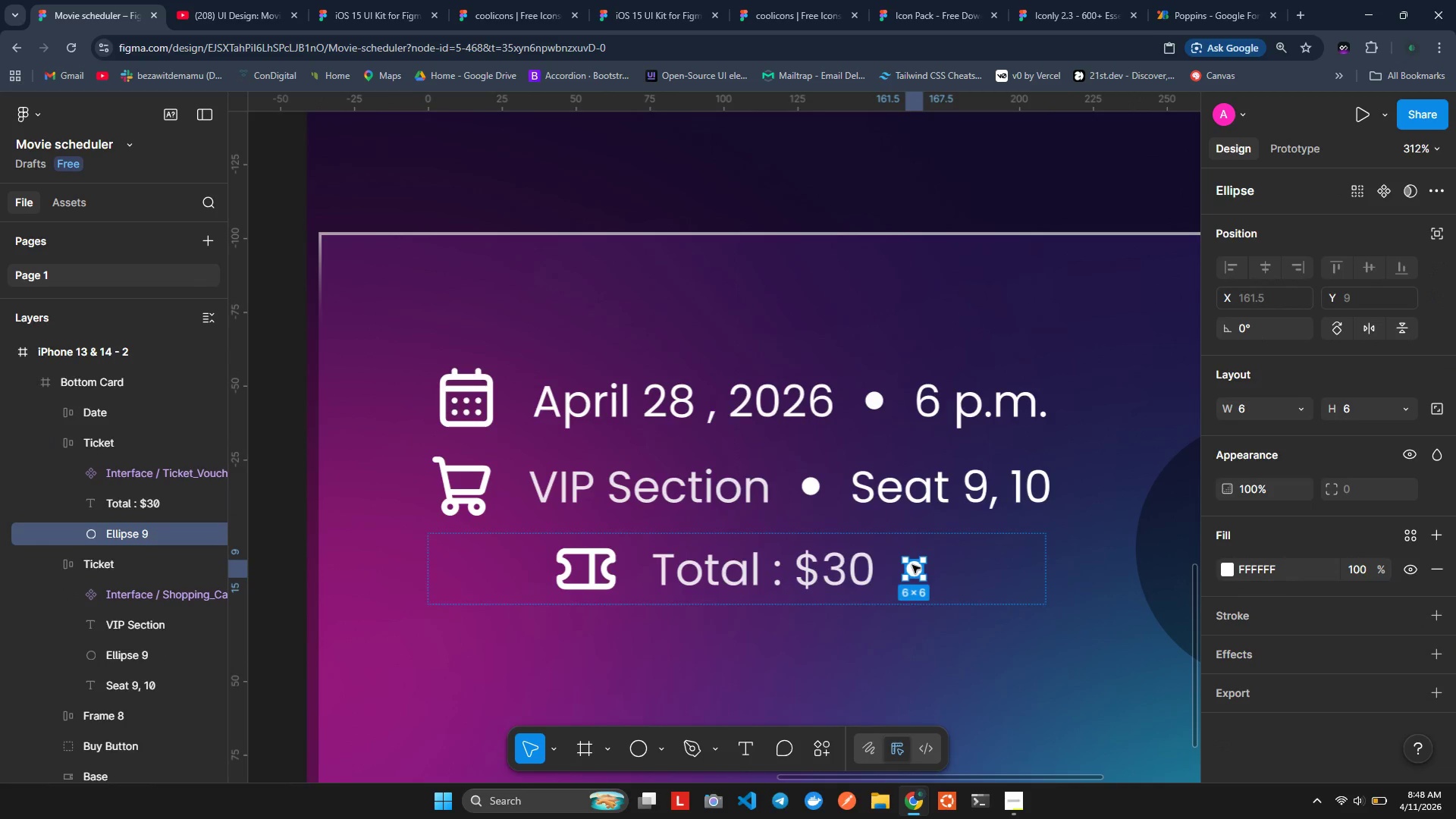 
key(Backspace)
 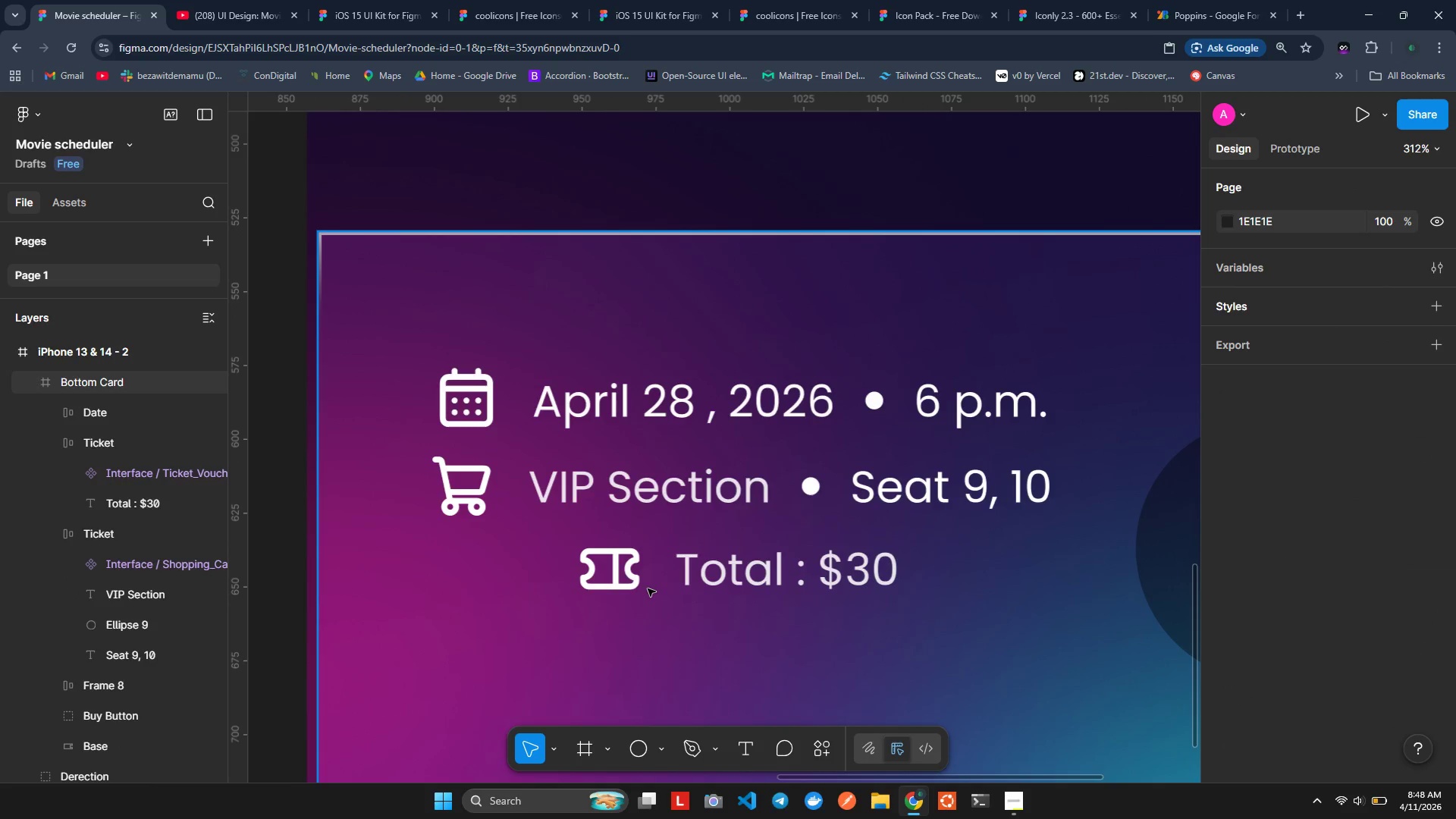 
left_click([646, 578])
 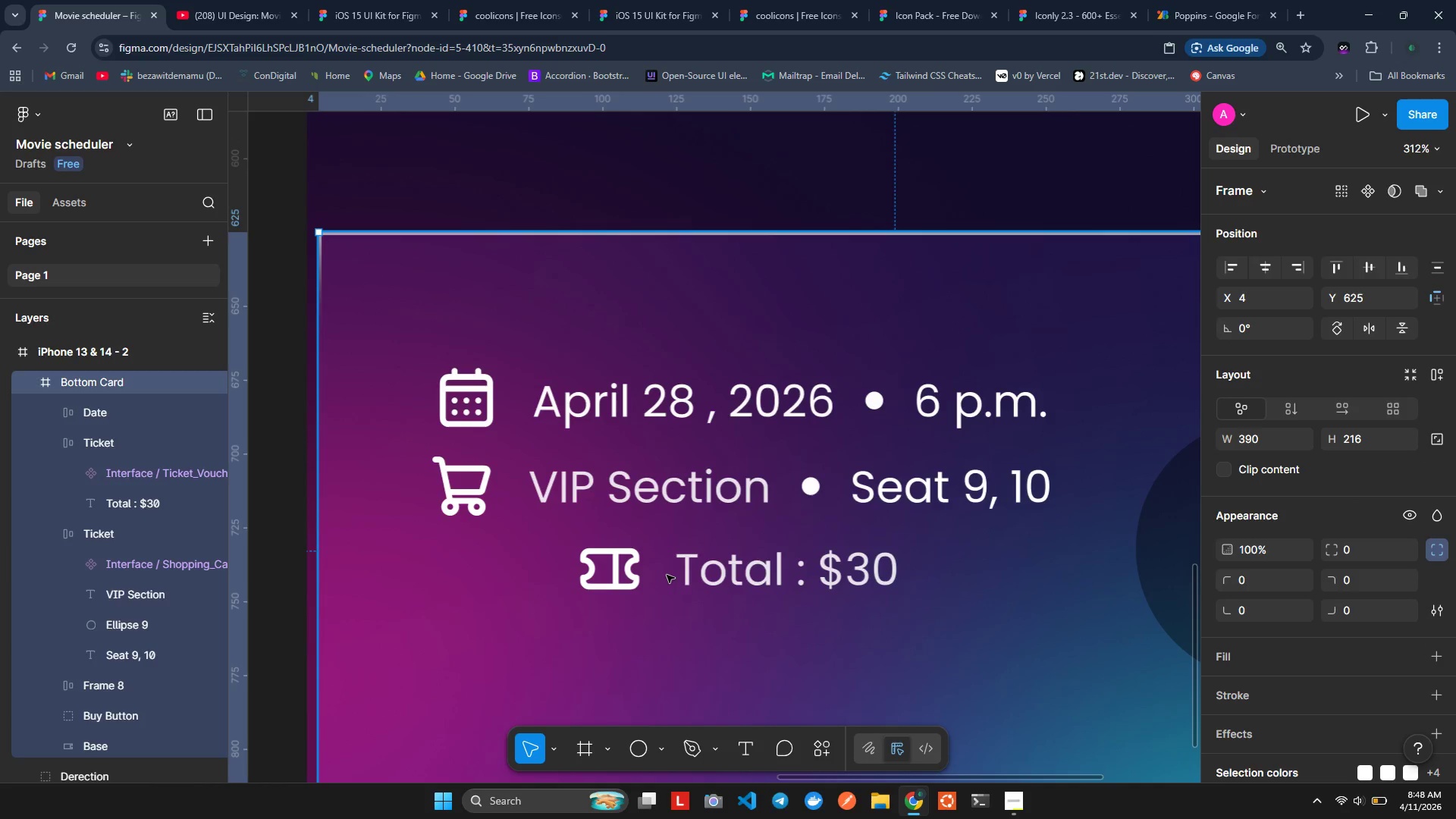 
double_click([667, 575])
 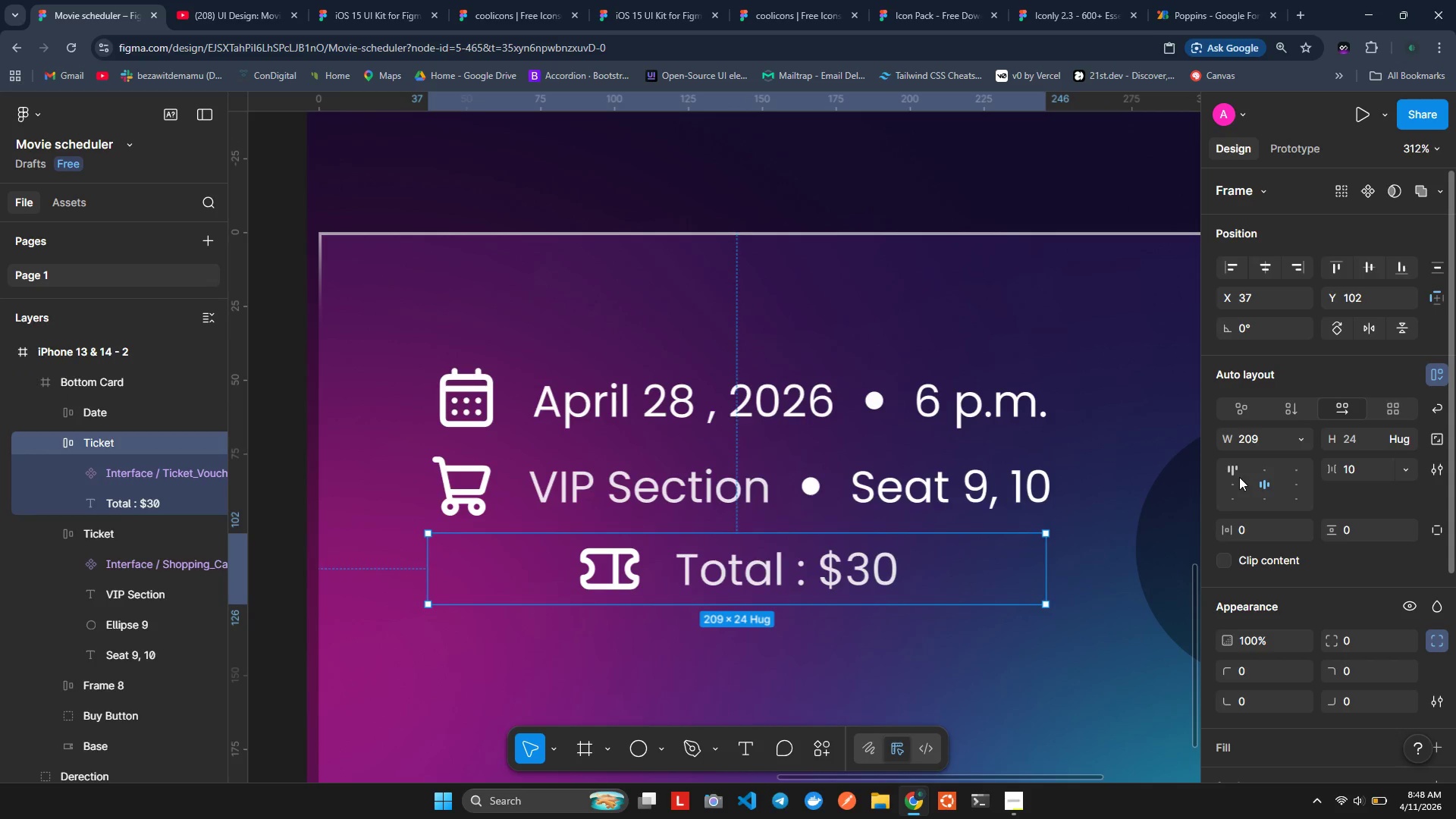 
left_click([1232, 482])
 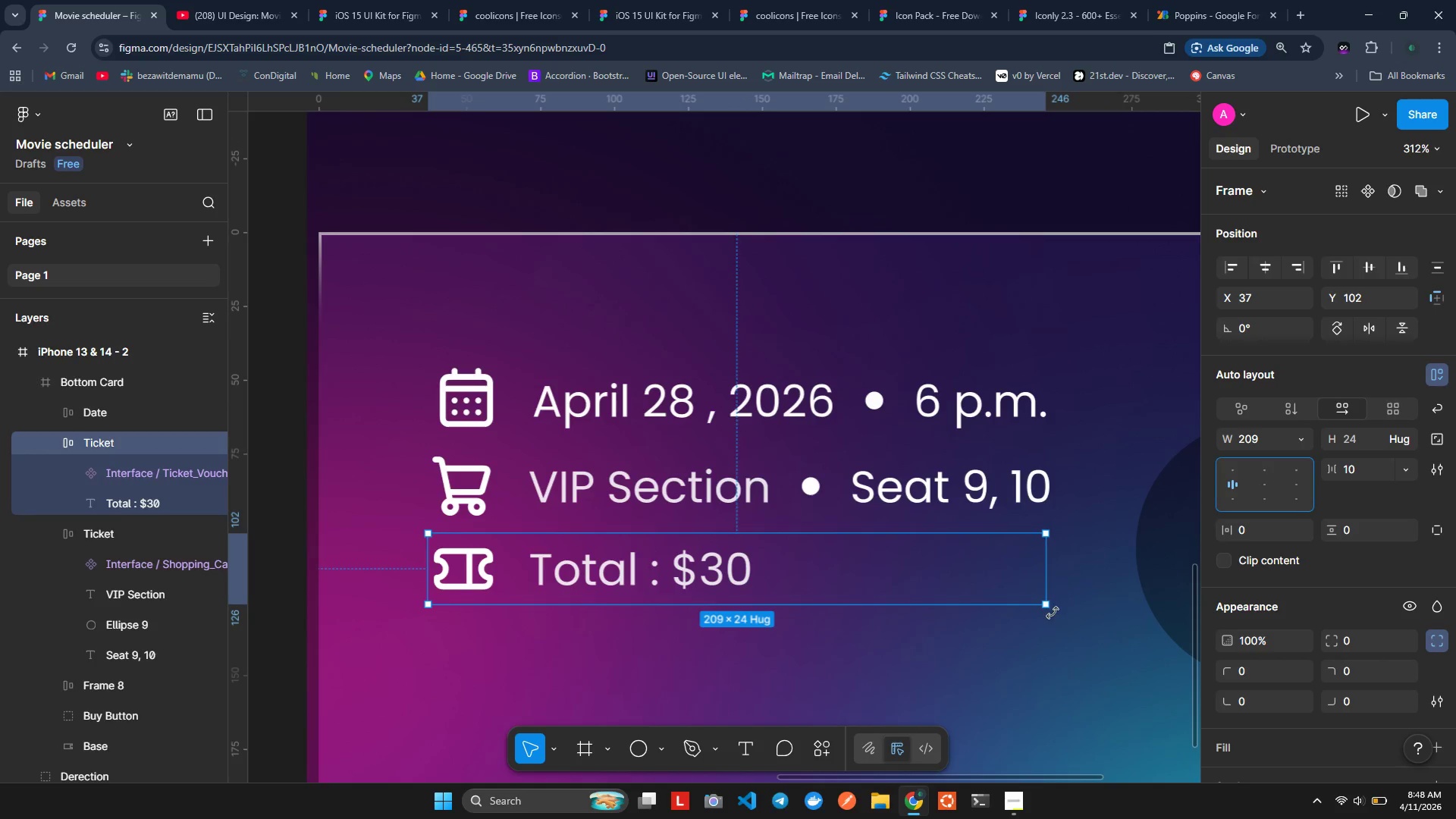 
left_click([1021, 652])
 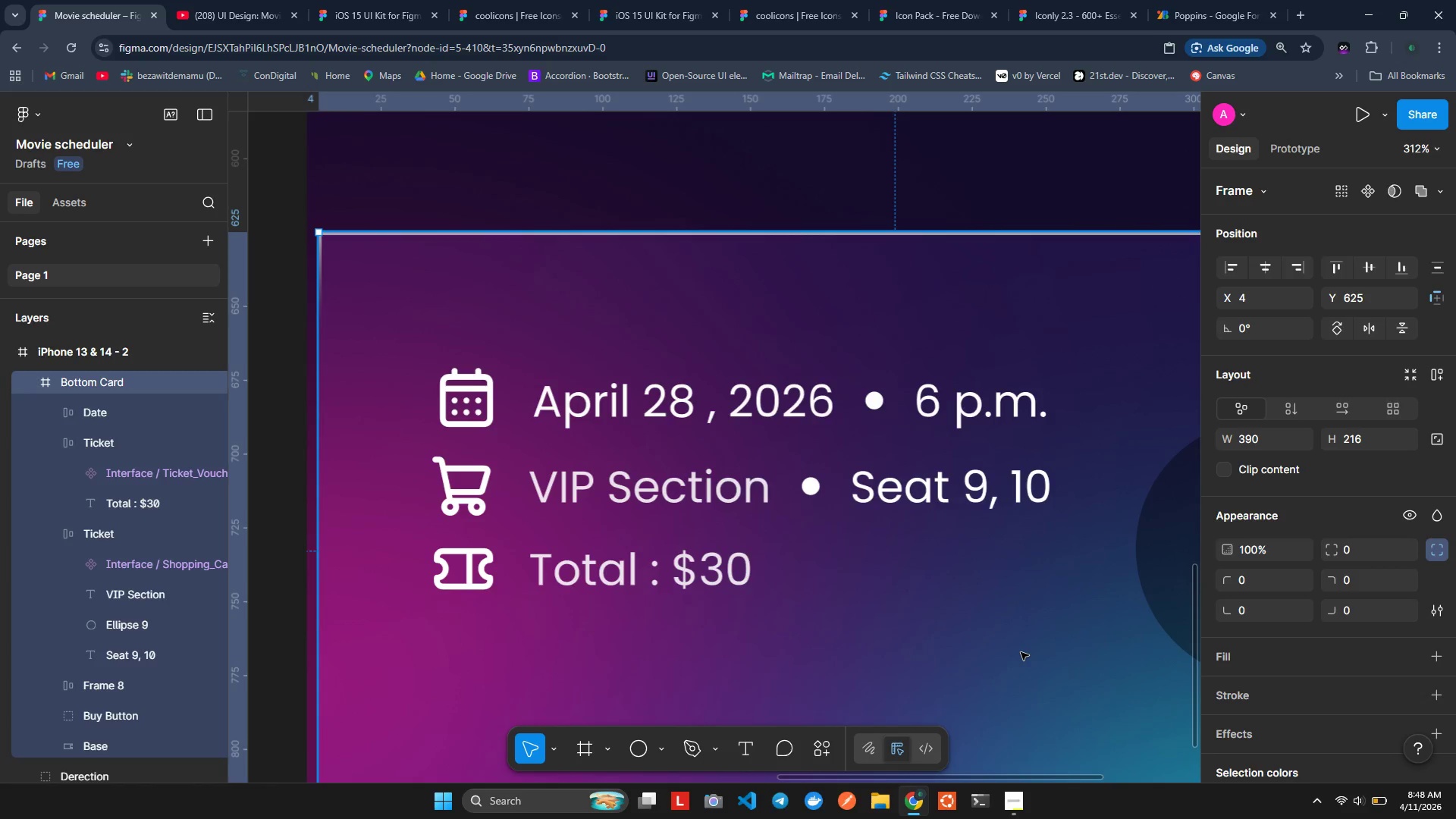 
wait(15.06)
 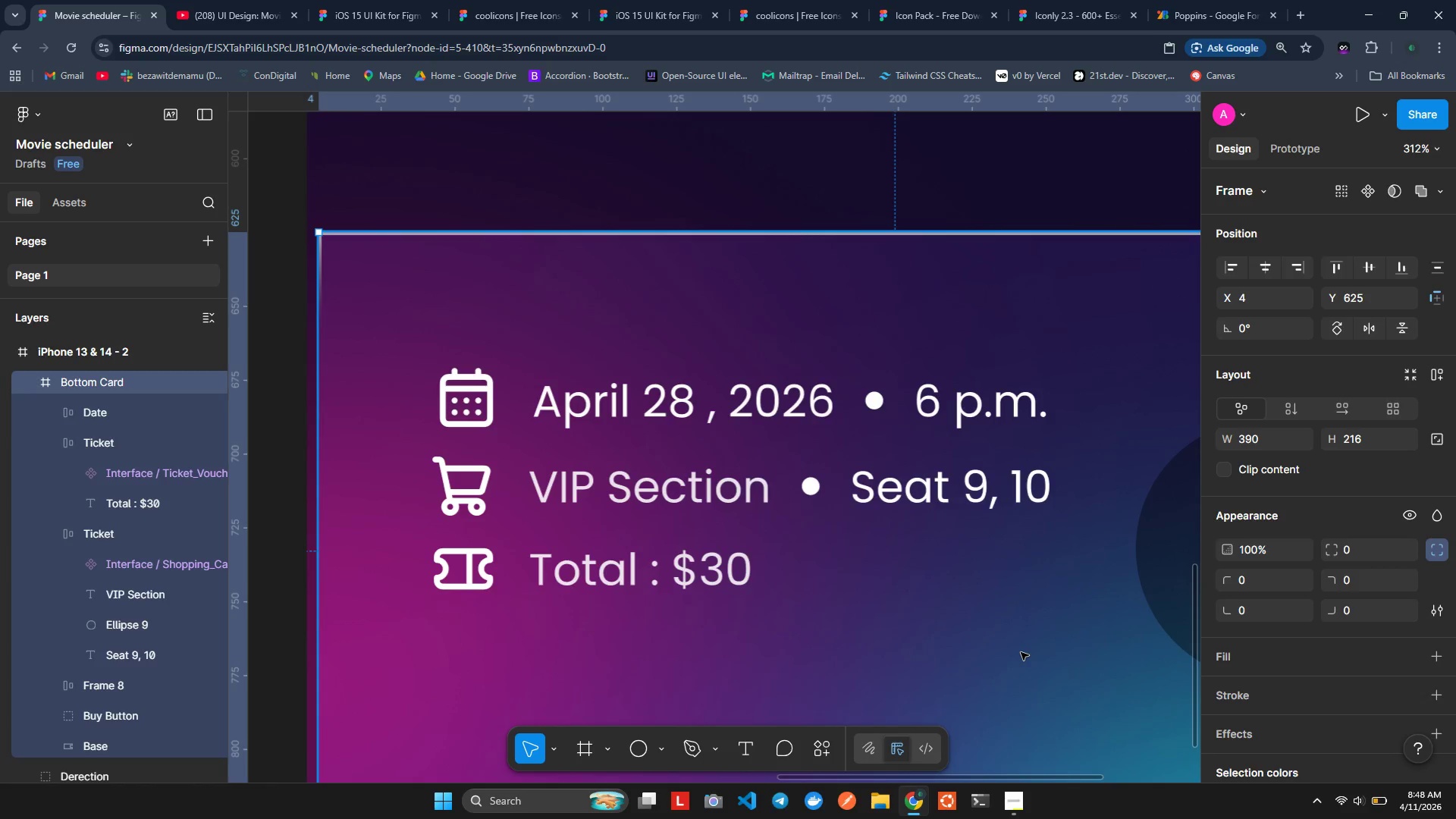 
double_click([28, 378])
 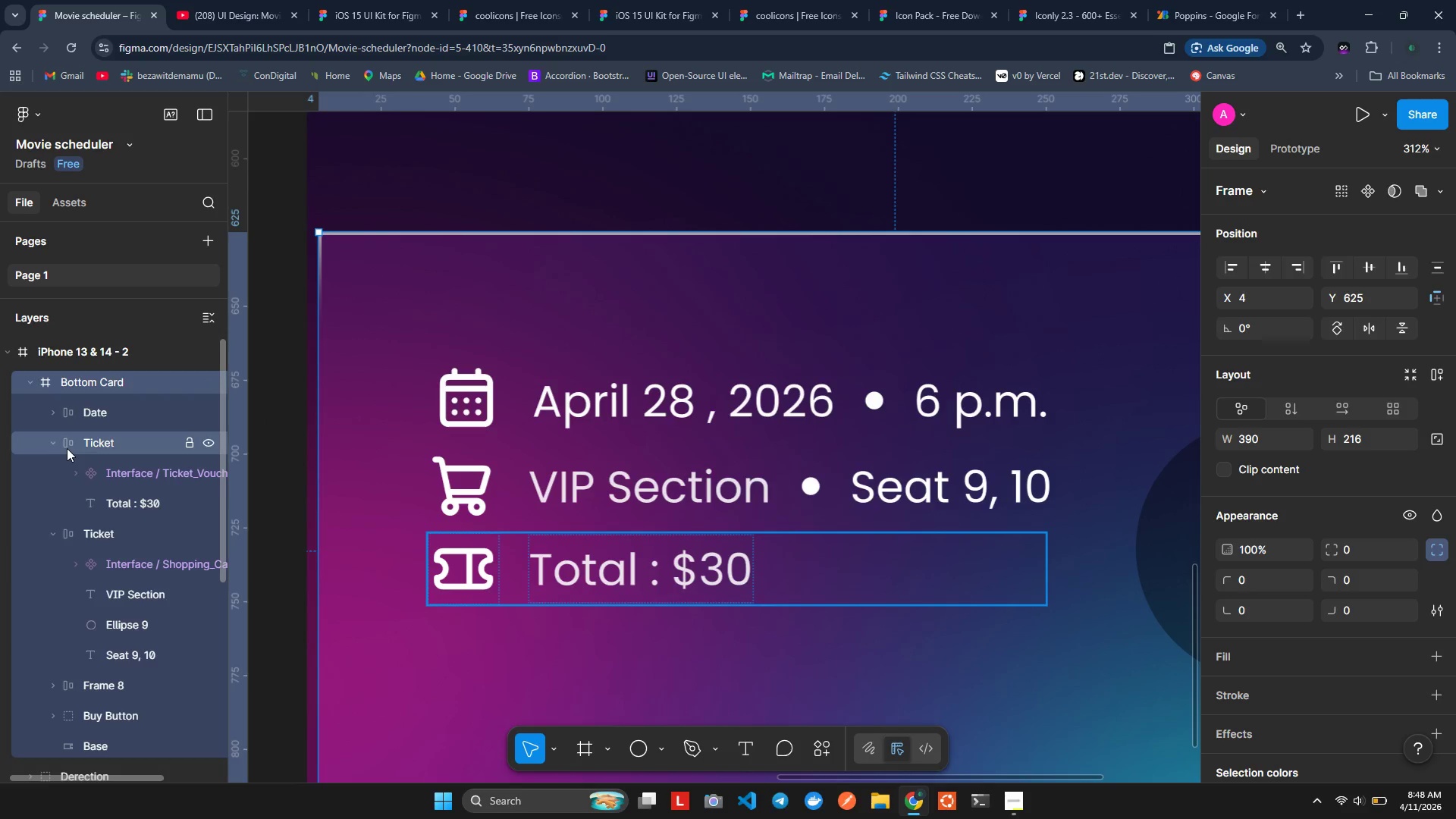 
left_click([54, 444])
 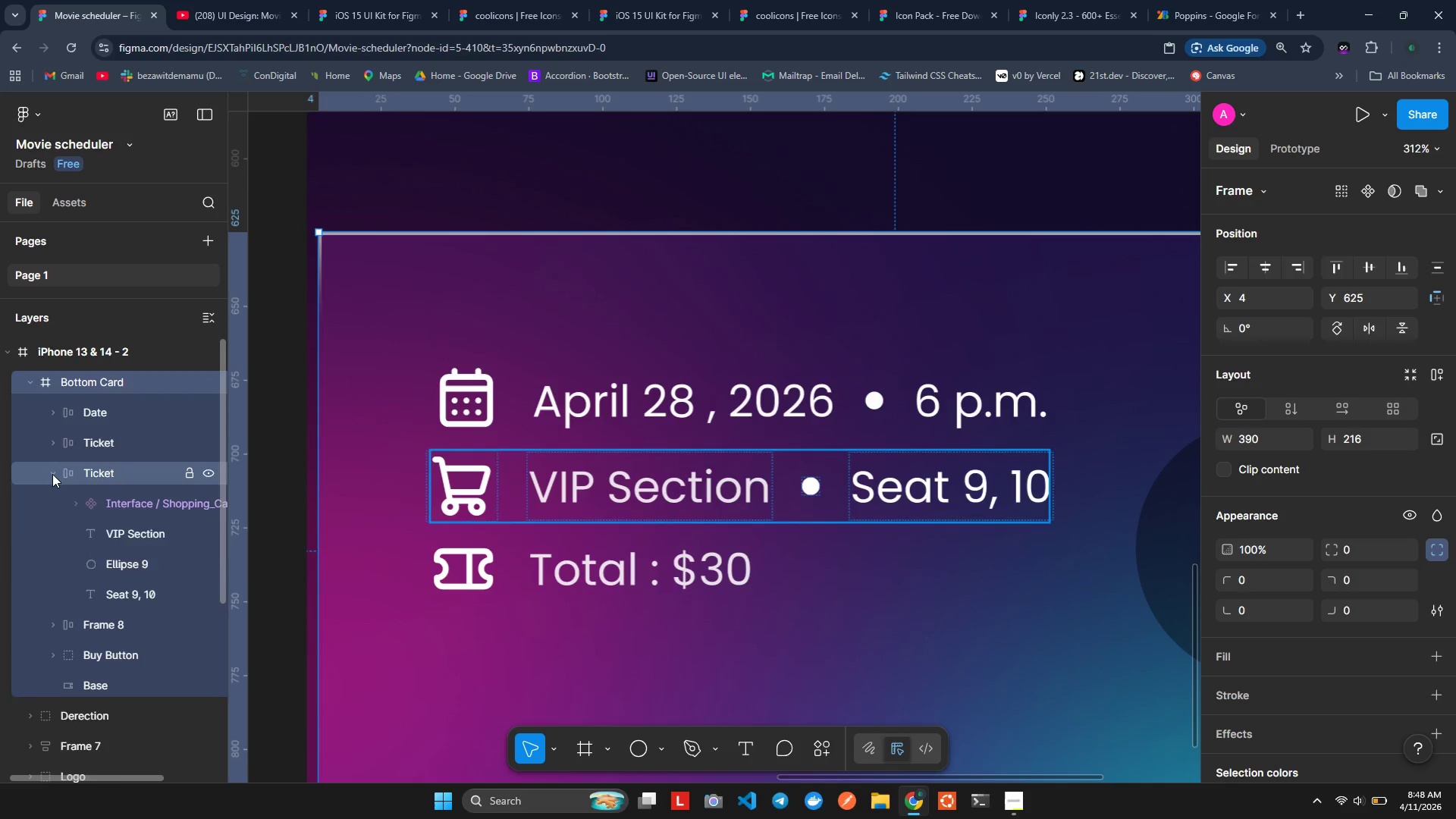 
left_click([52, 474])
 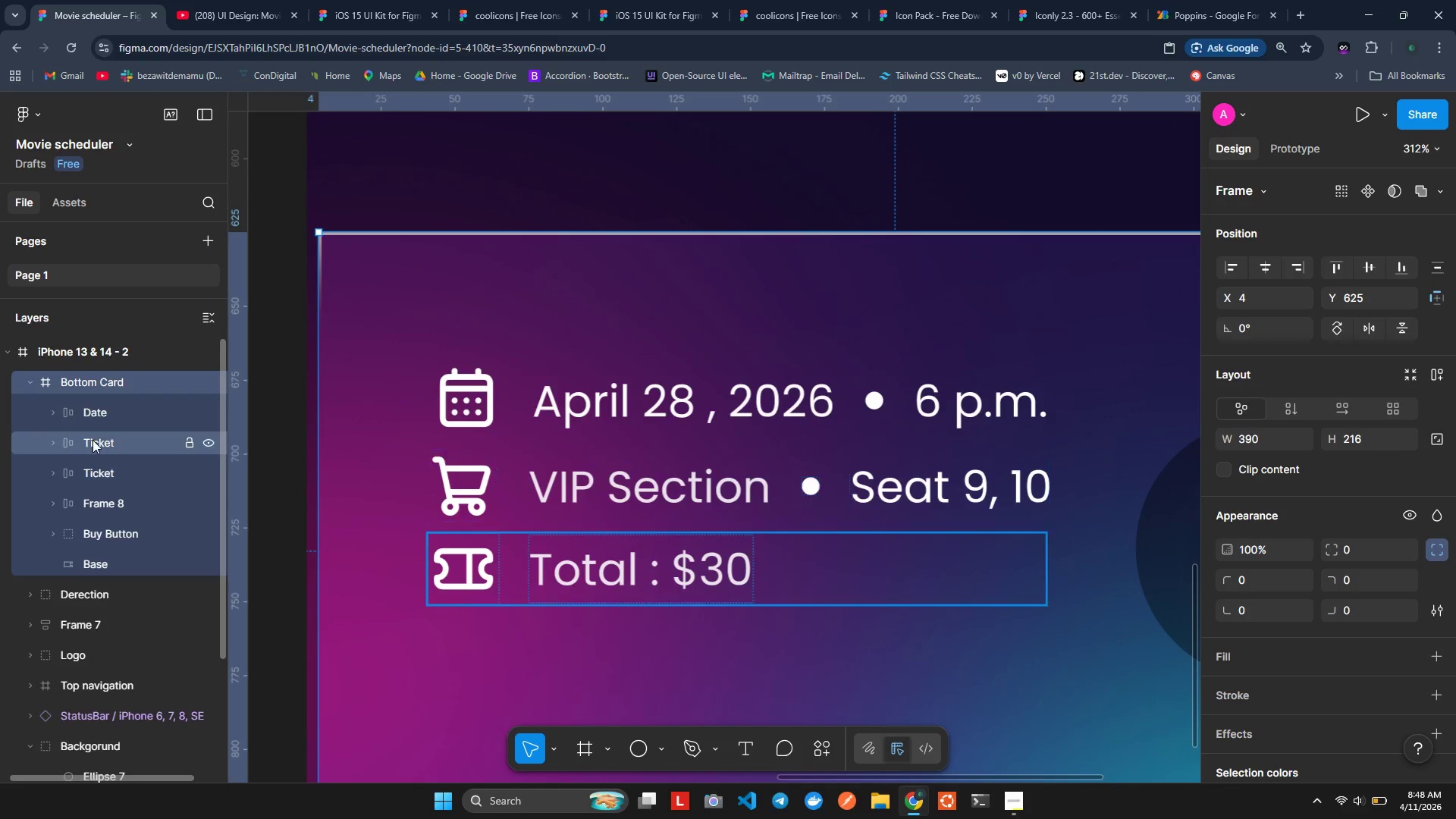 
wait(6.94)
 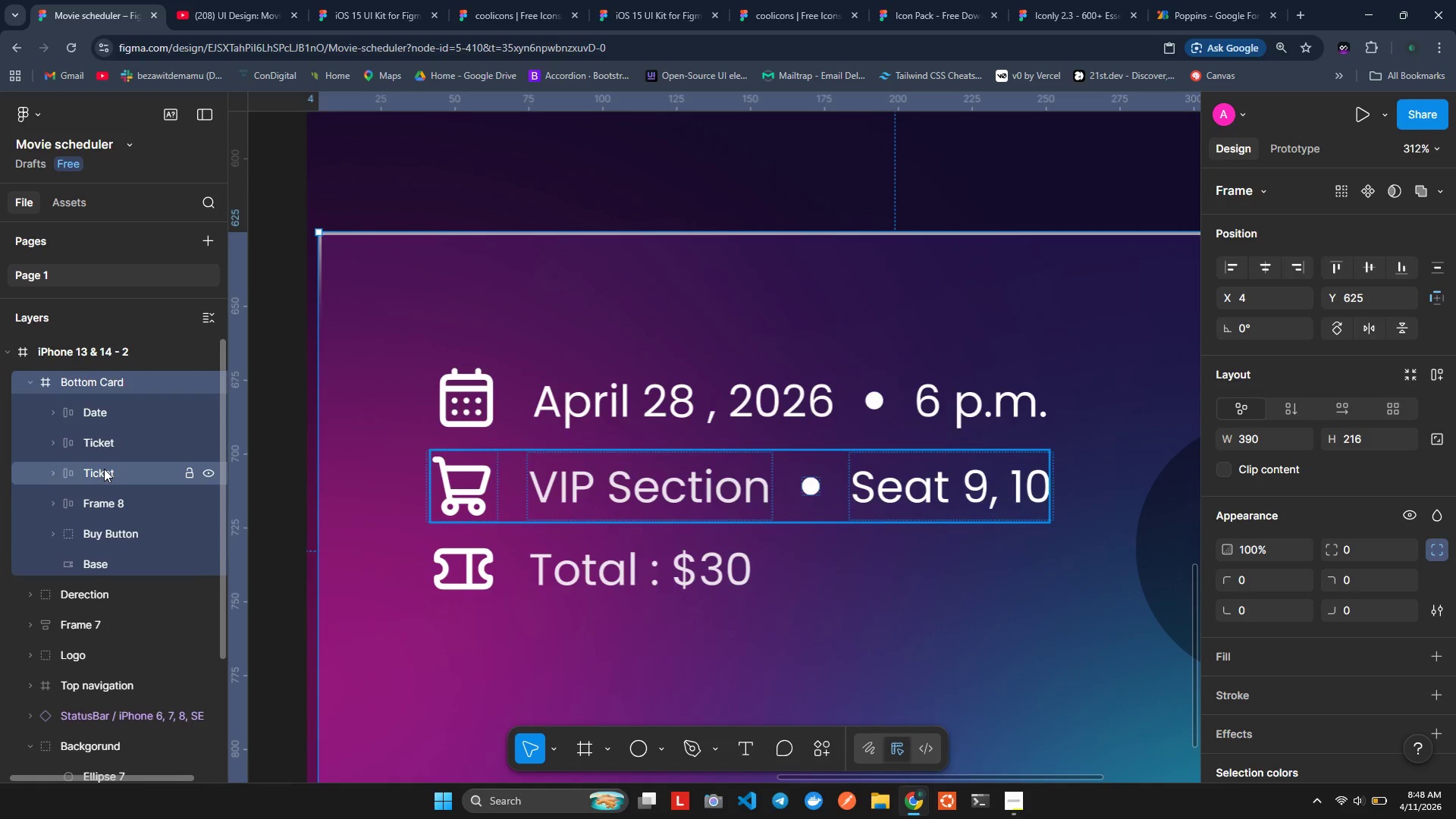 
left_click([100, 475])
 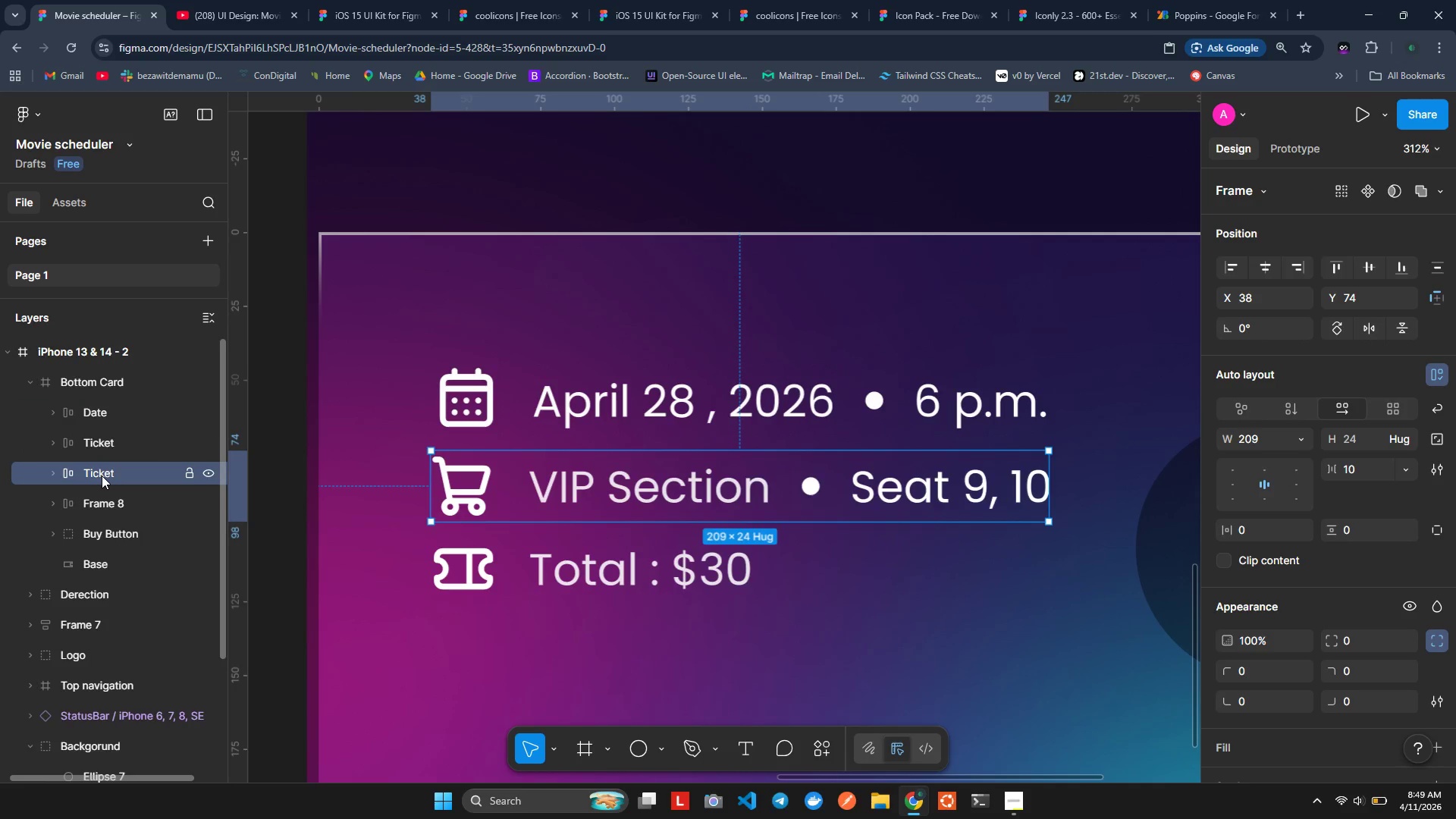 
double_click([102, 472])
 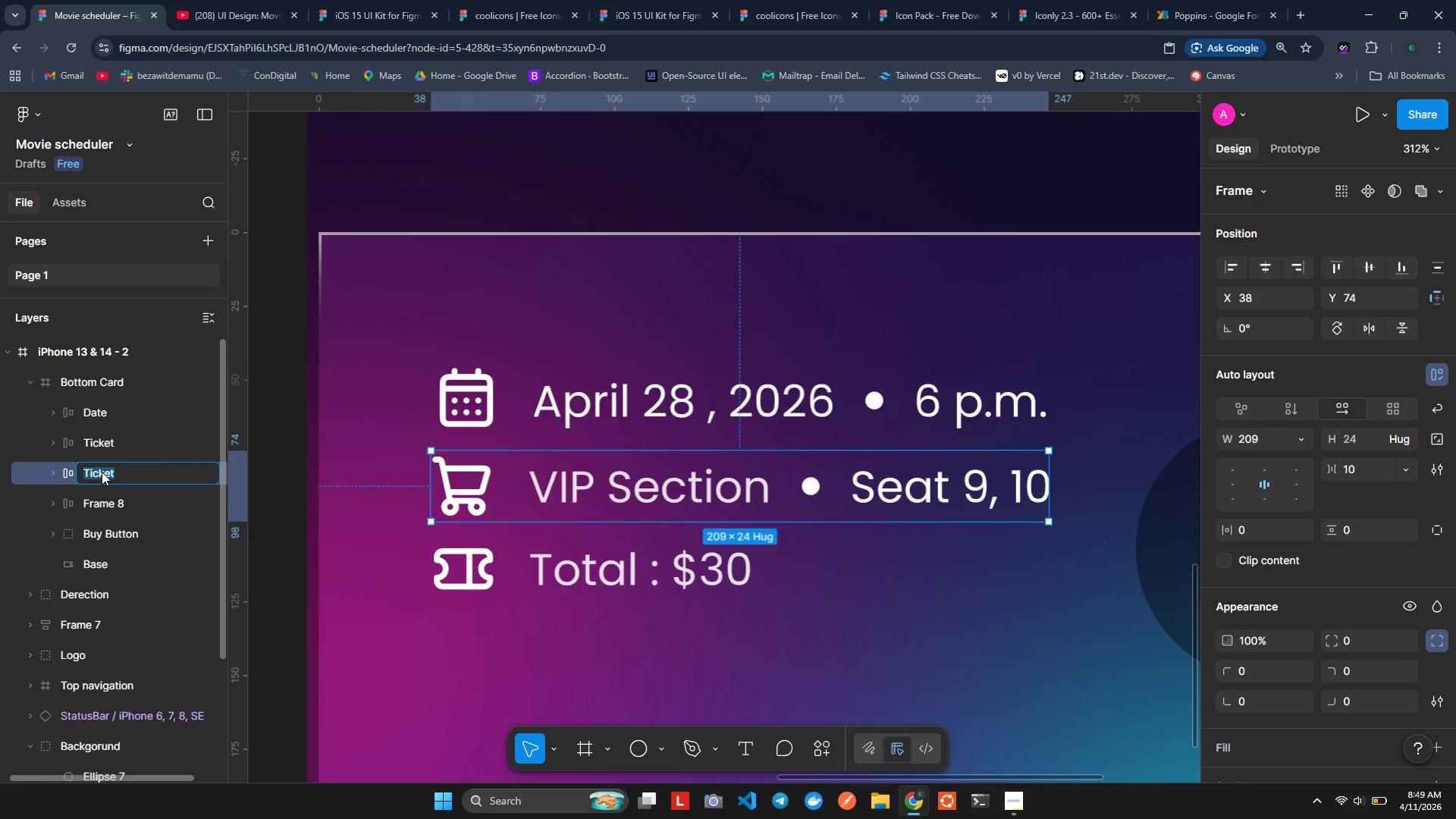 
type(Cost)
 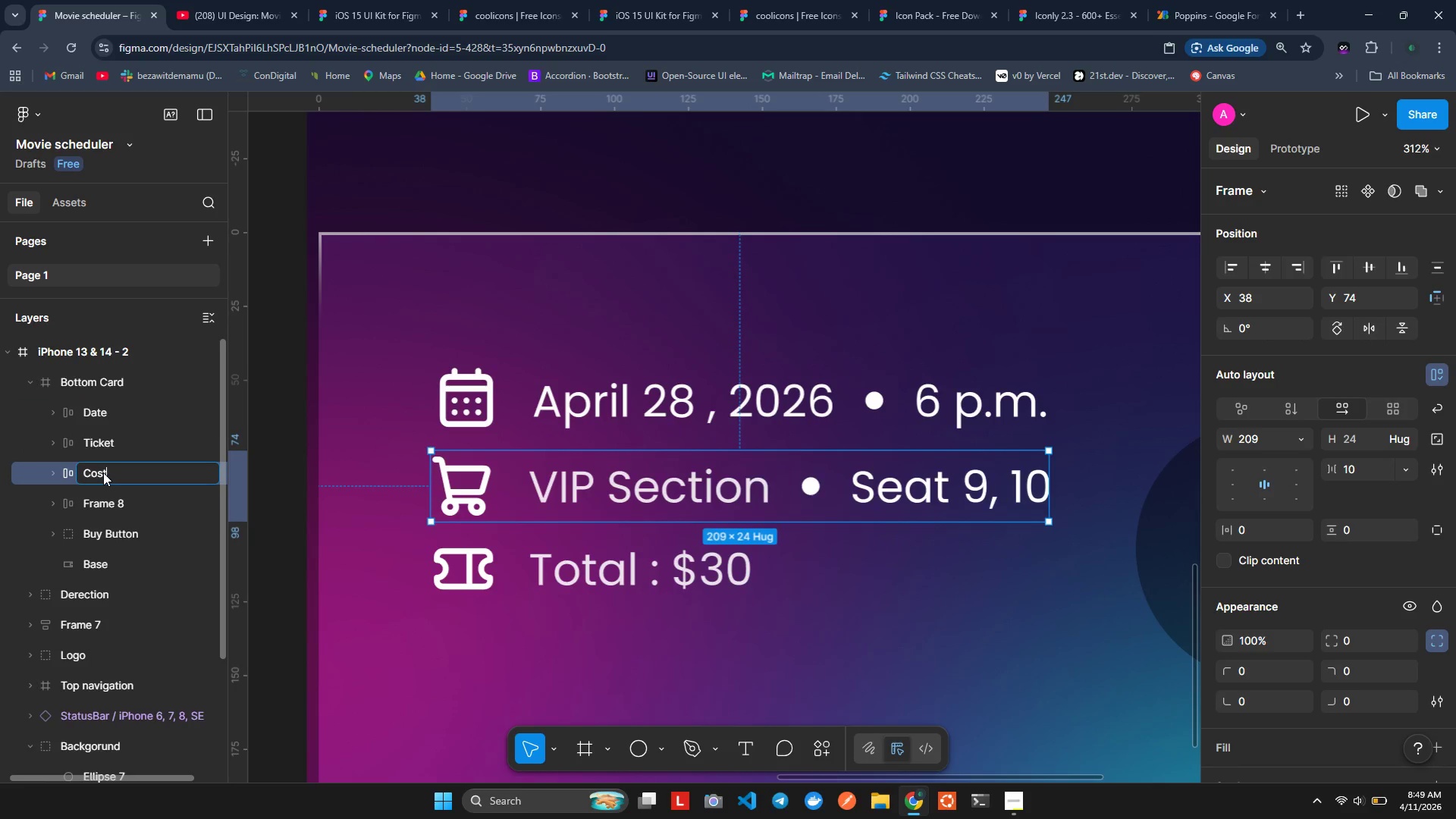 
key(Enter)
 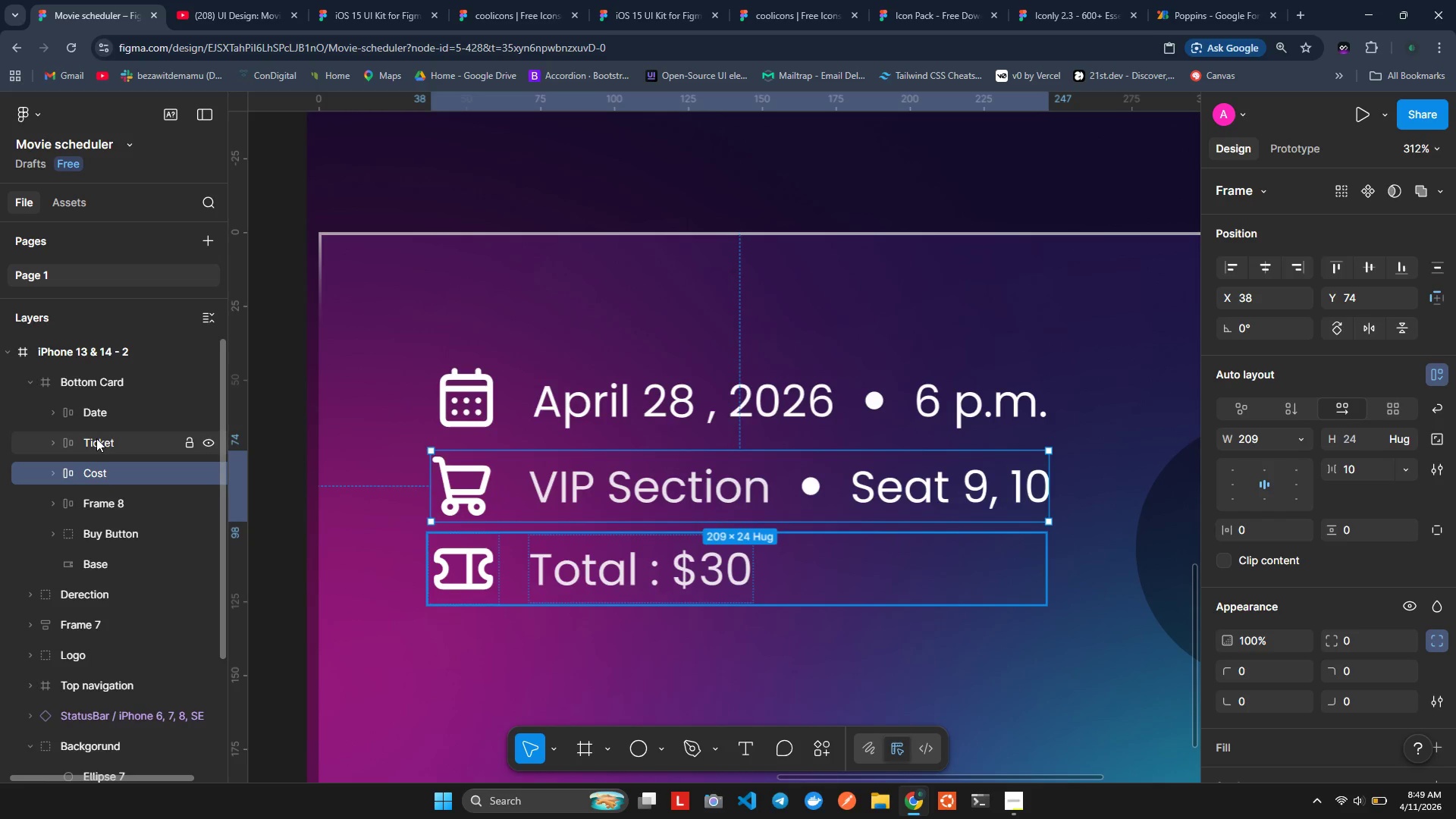 
key(Control+ControlLeft)
 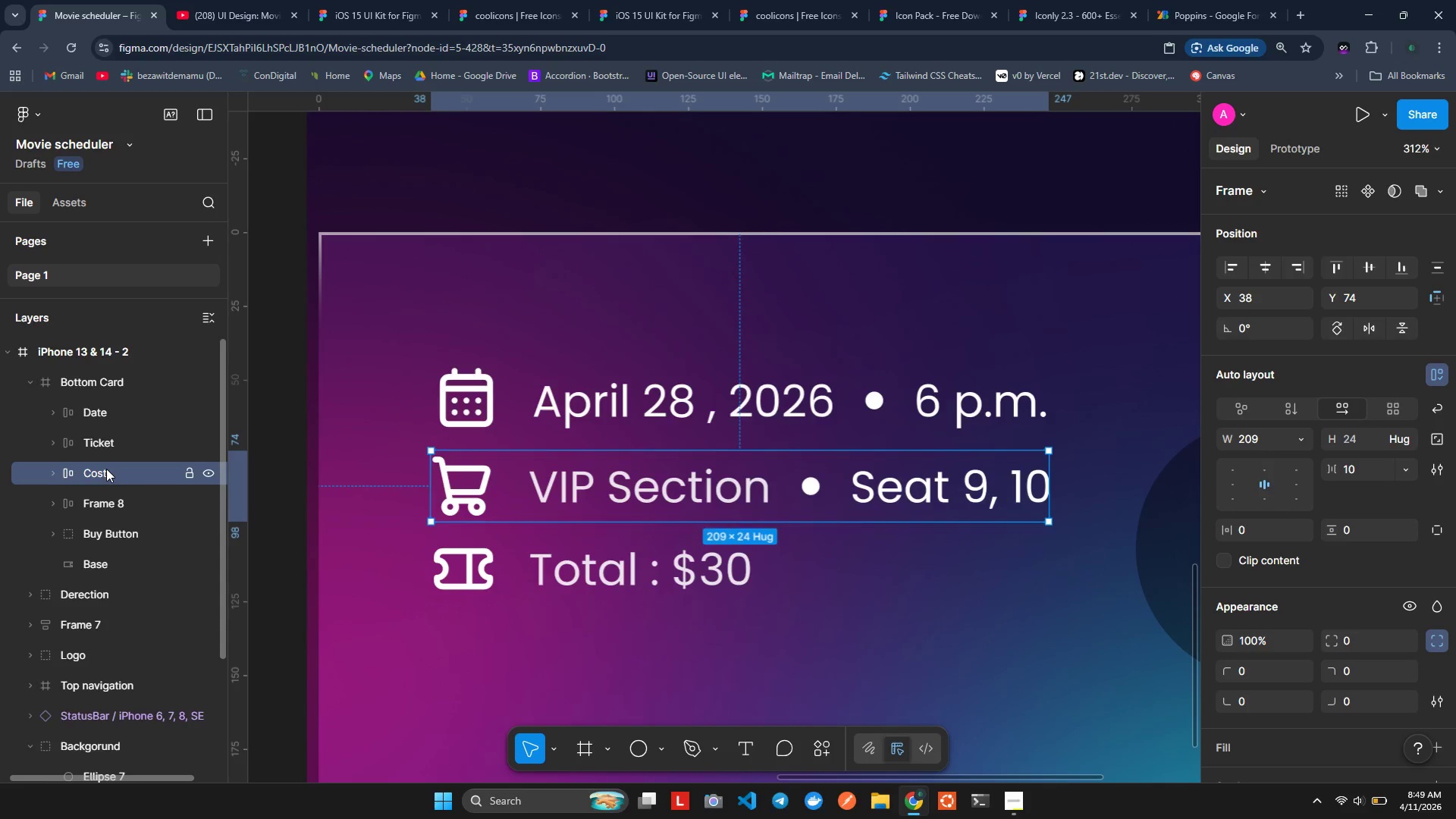 
key(Control+Z)
 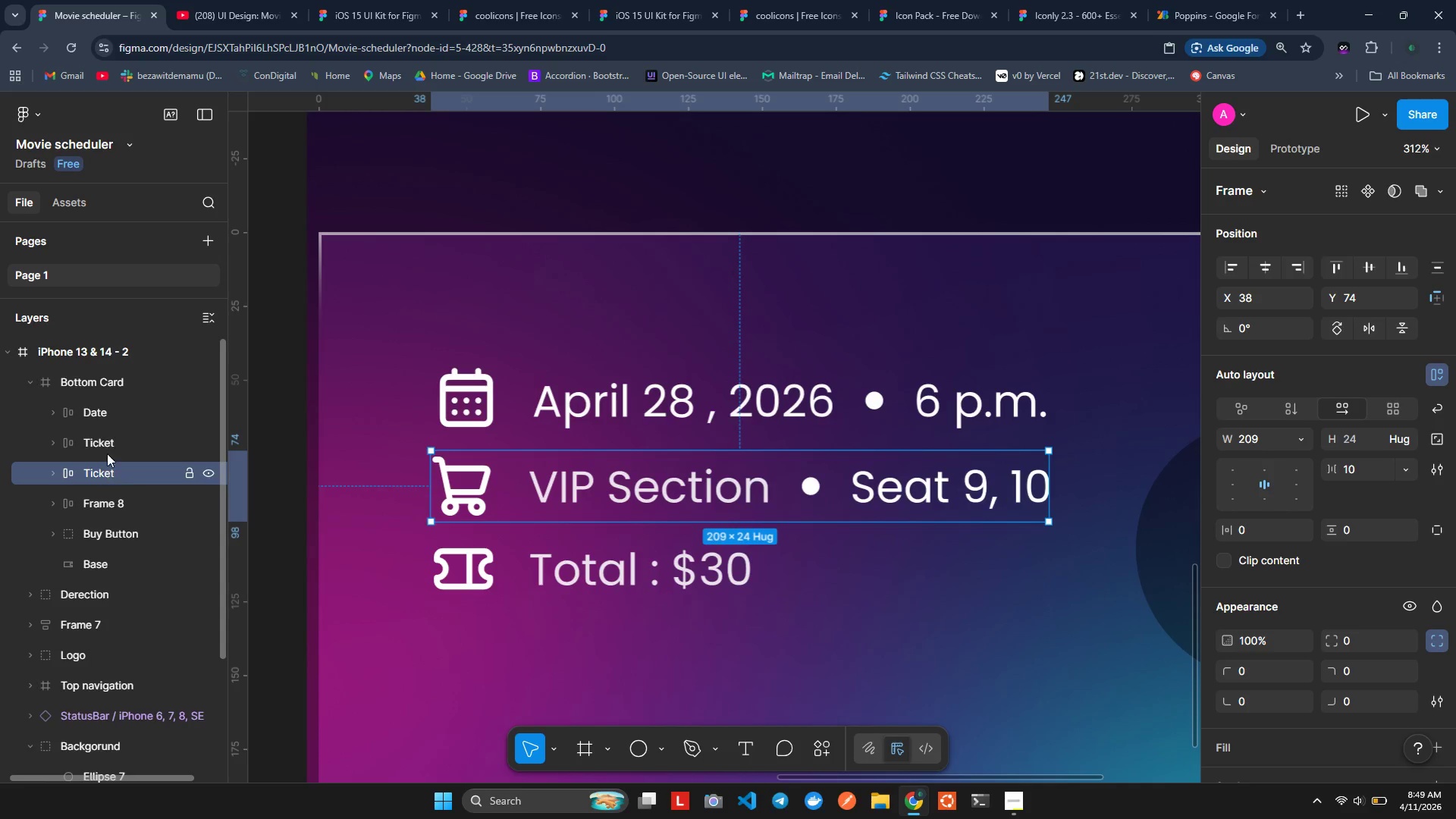 
left_click_drag(start_coordinate=[102, 447], to_coordinate=[99, 476])
 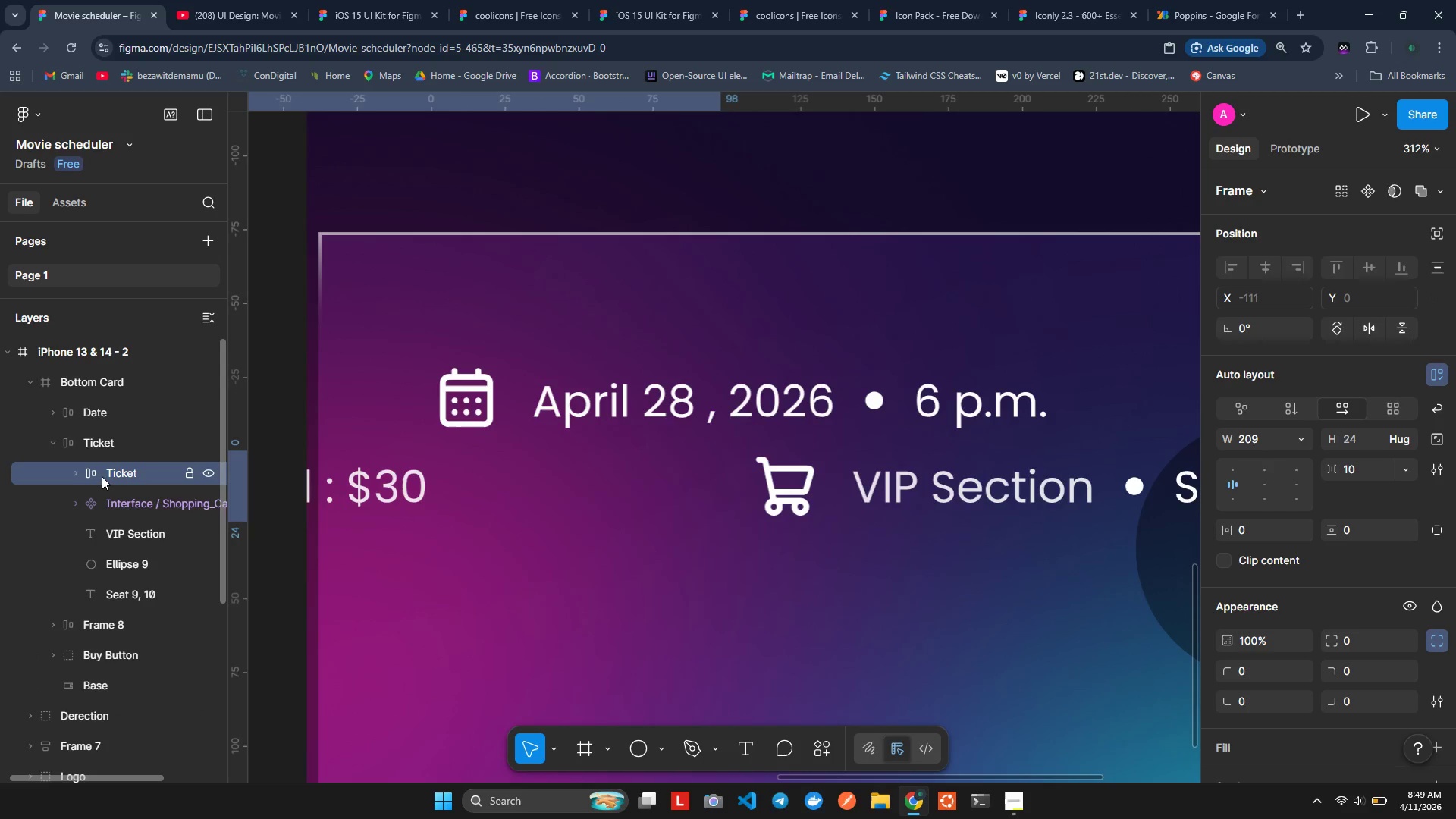 
key(Control+Z)
 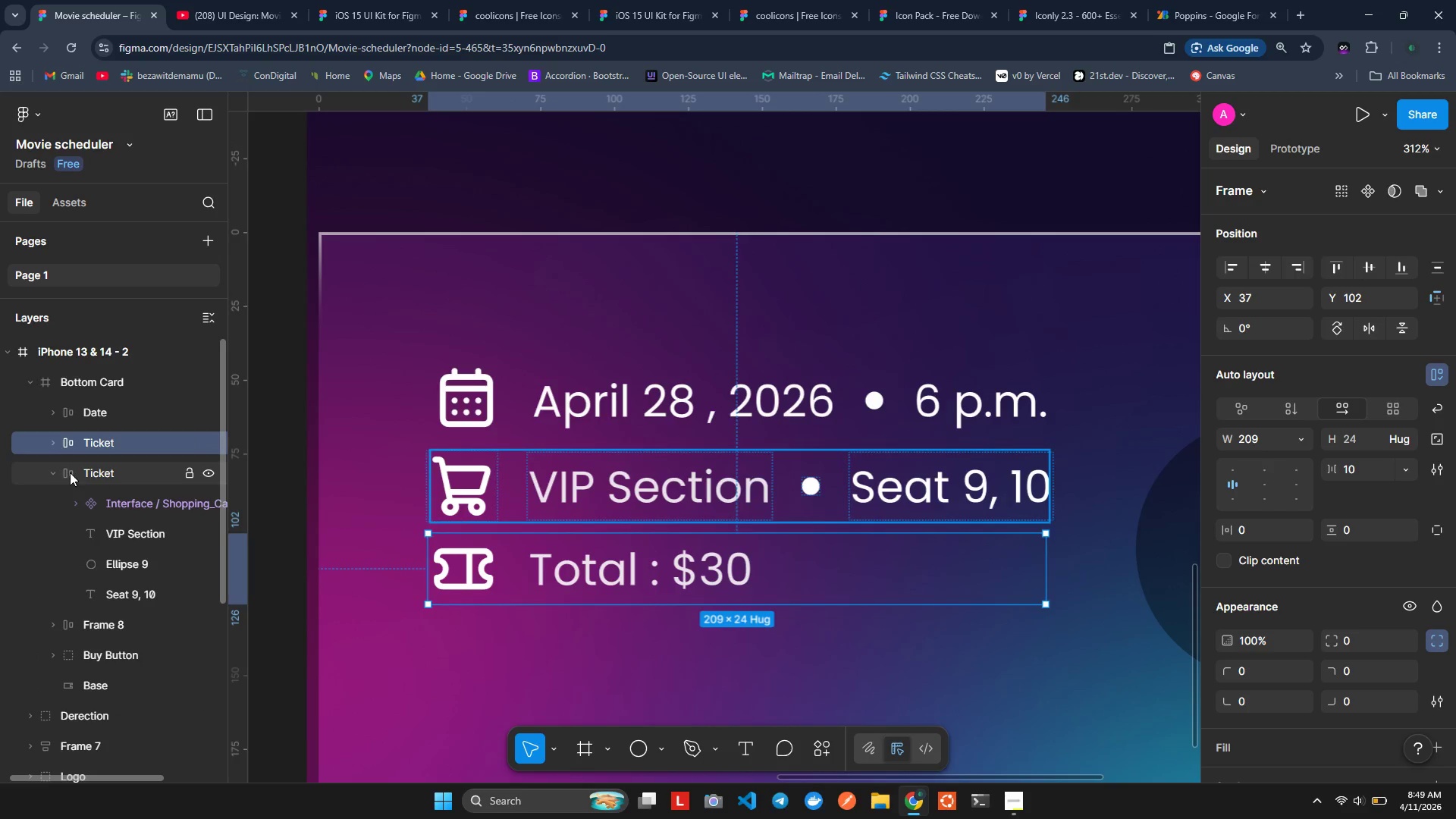 
left_click([57, 479])
 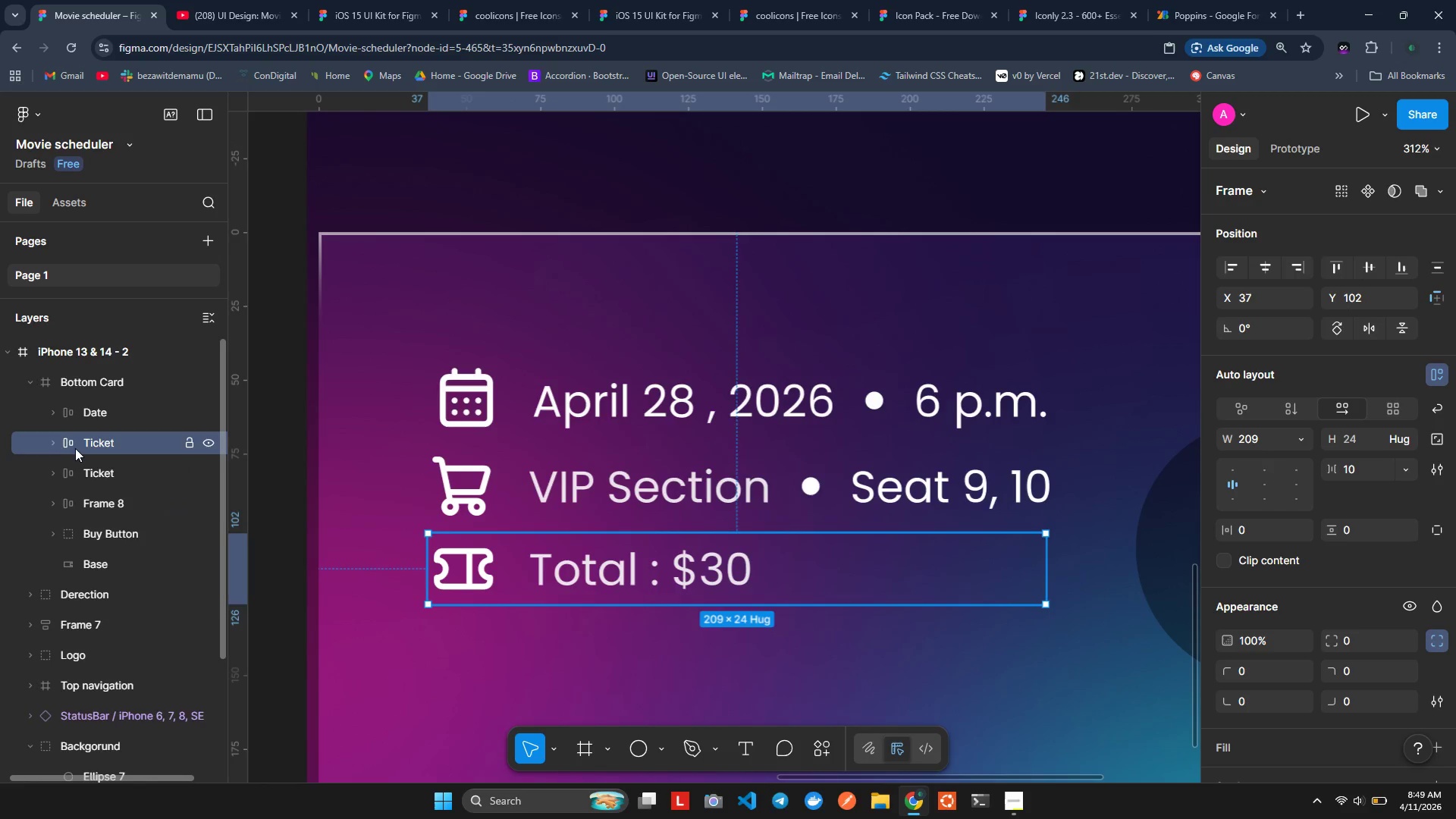 
left_click_drag(start_coordinate=[77, 446], to_coordinate=[82, 485])
 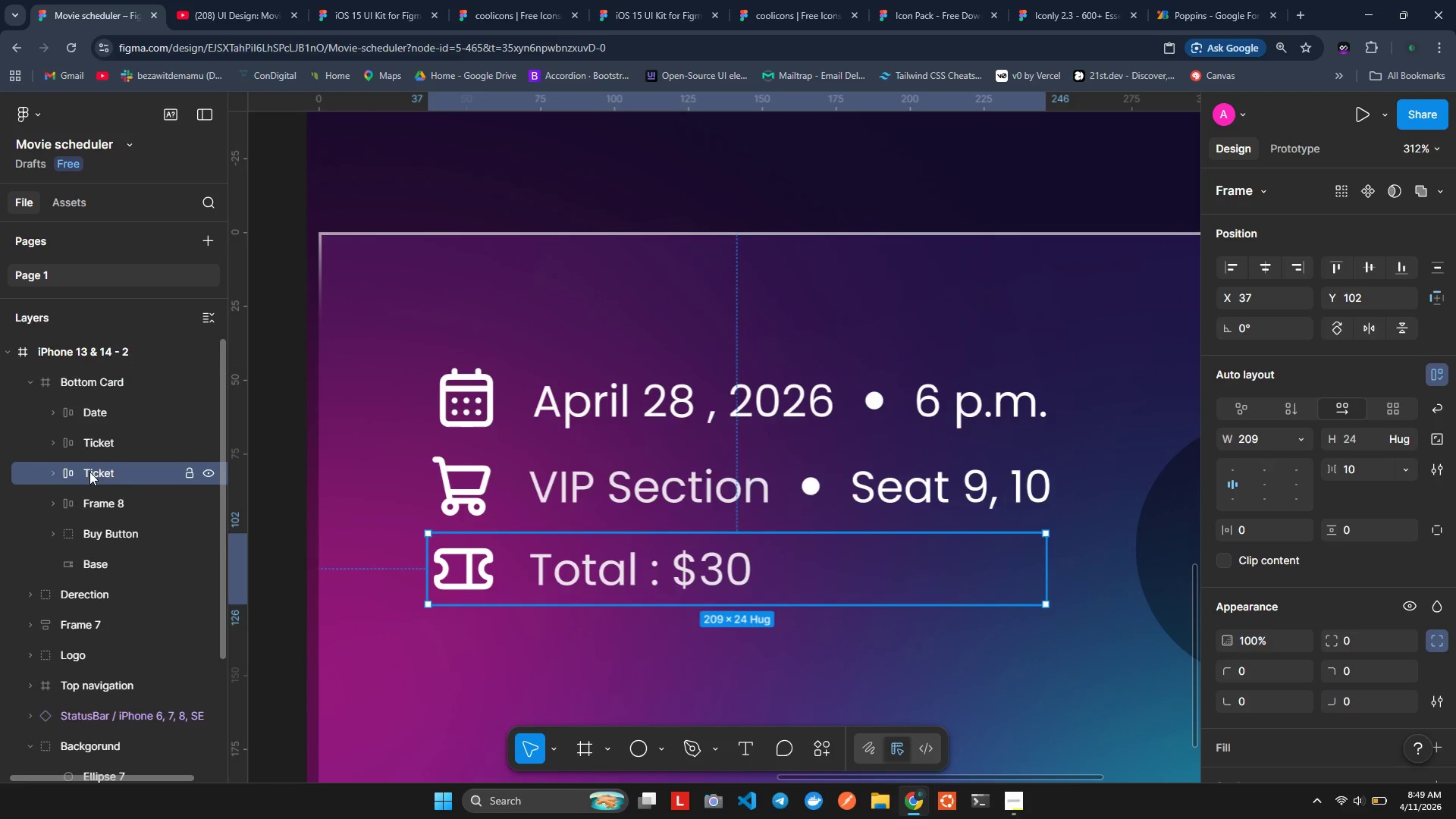 
double_click([101, 469])
 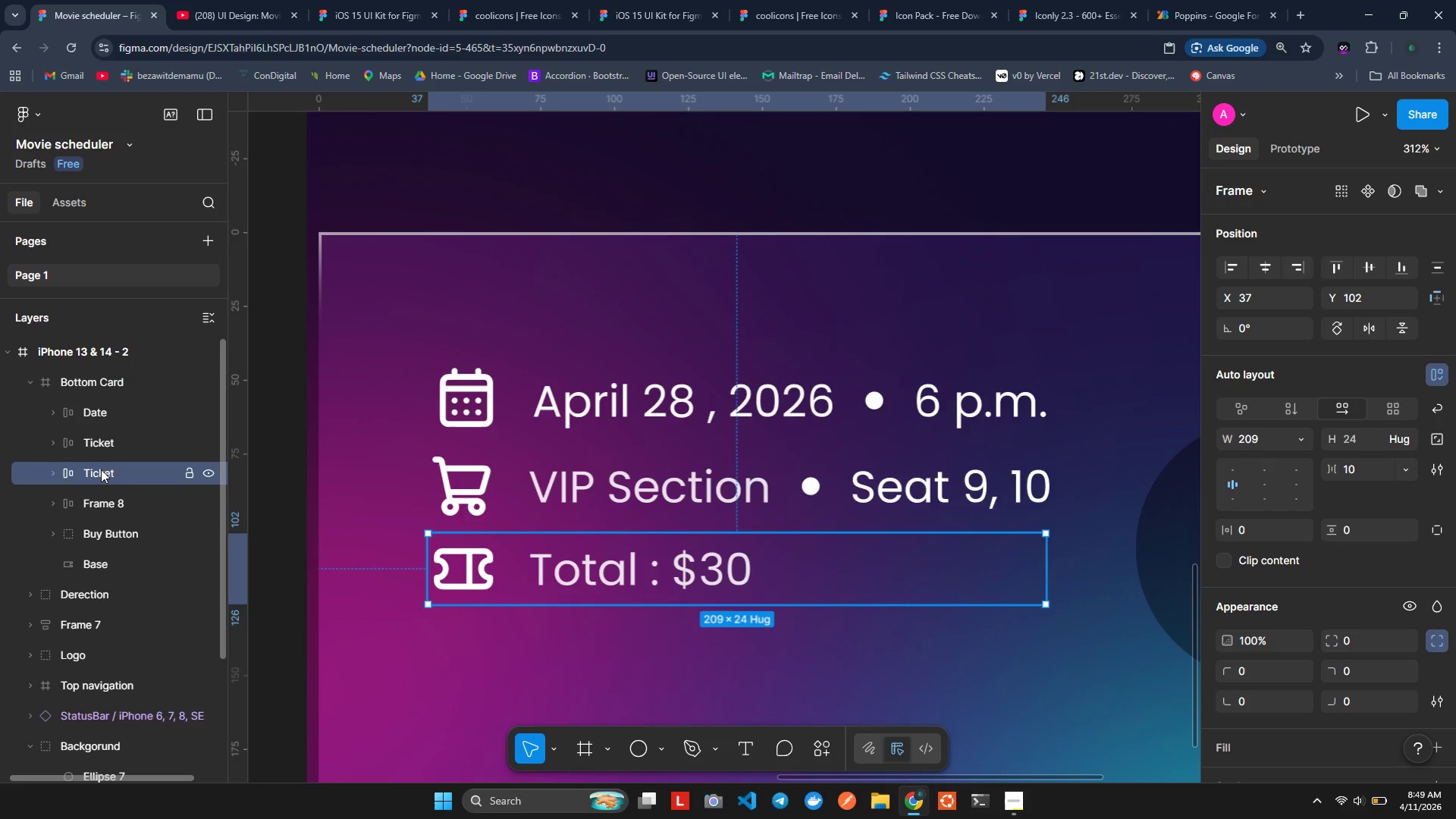 
triple_click([101, 469])
 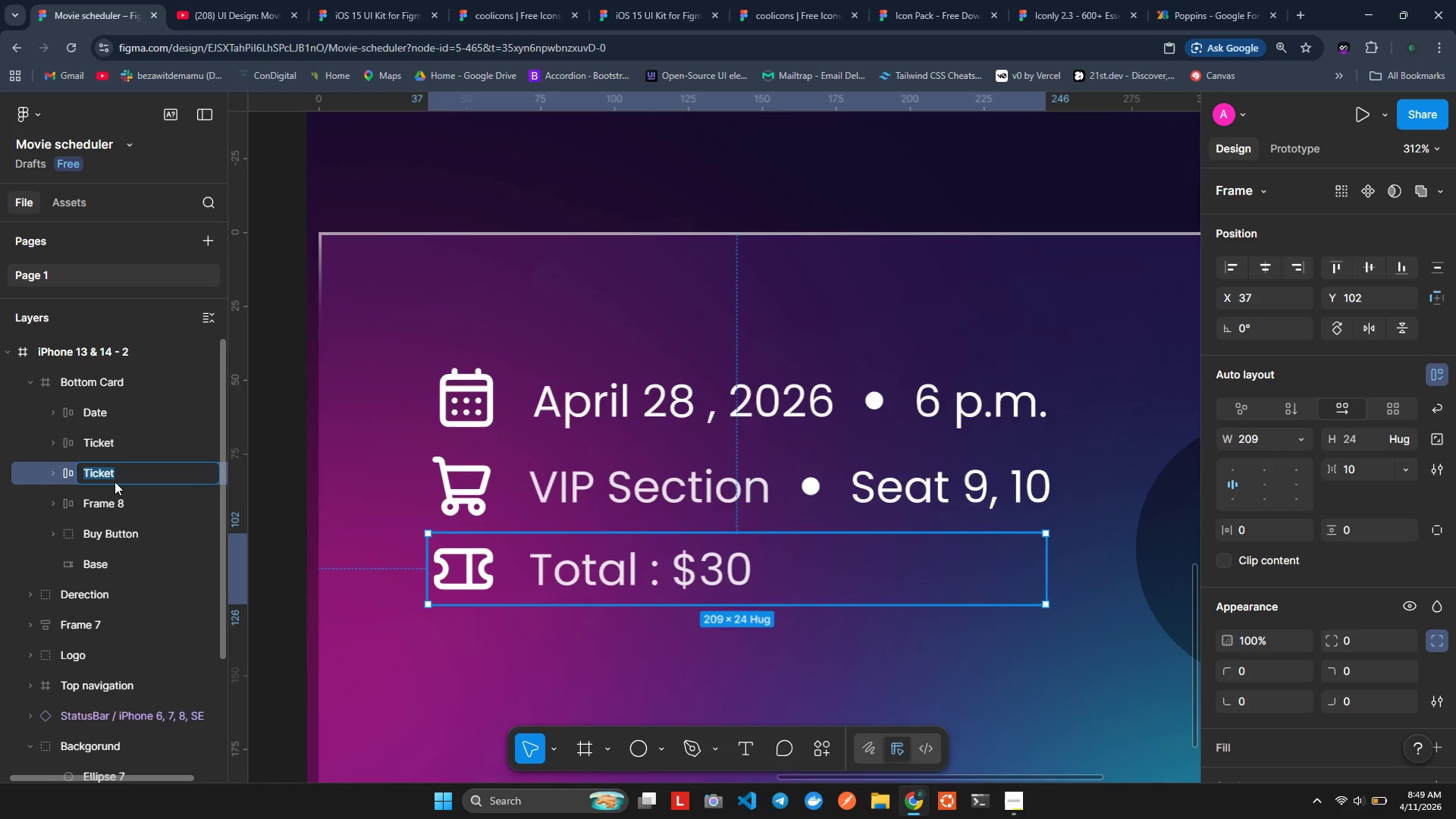 
type(Cost)
 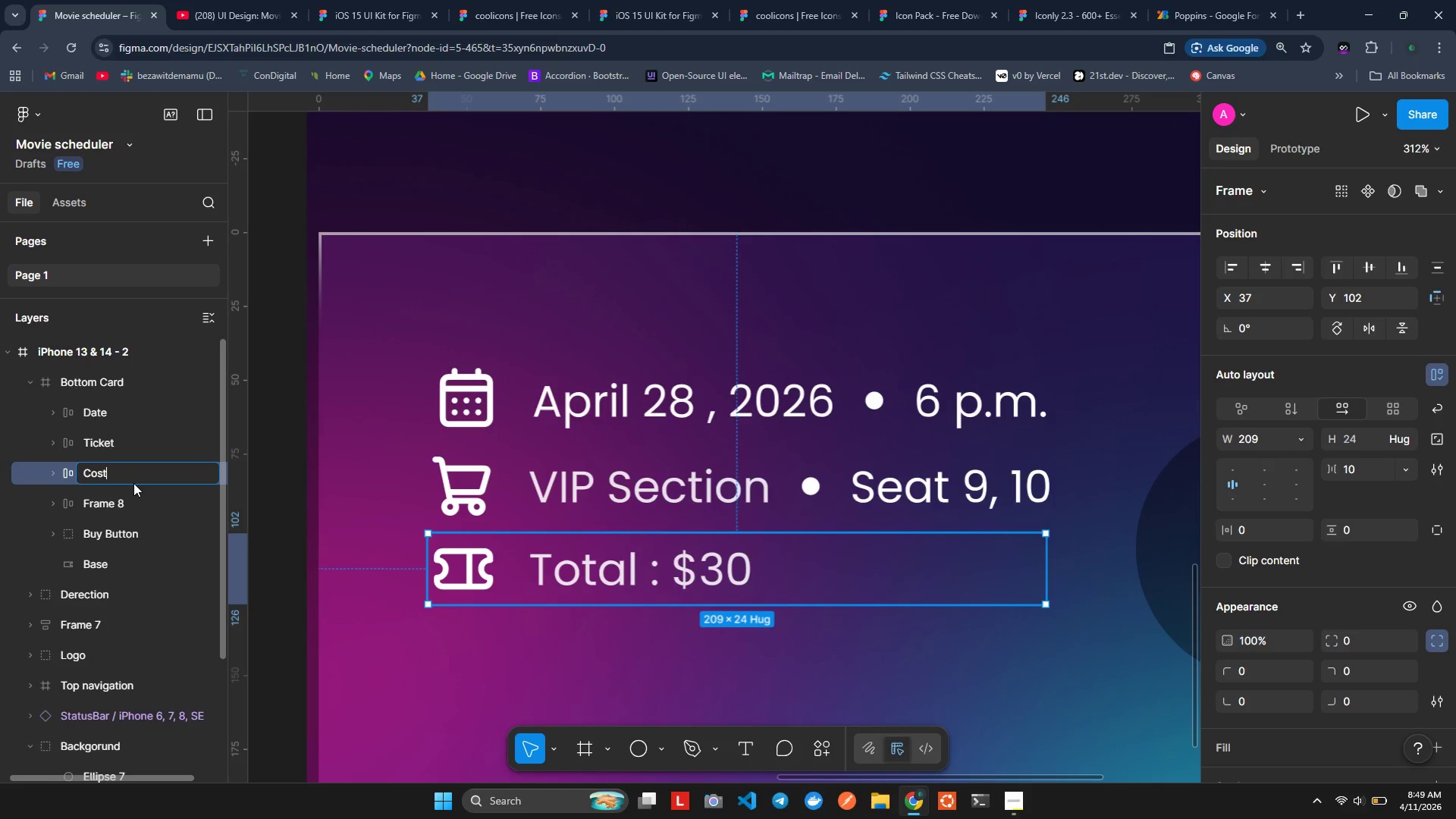 
key(Enter)
 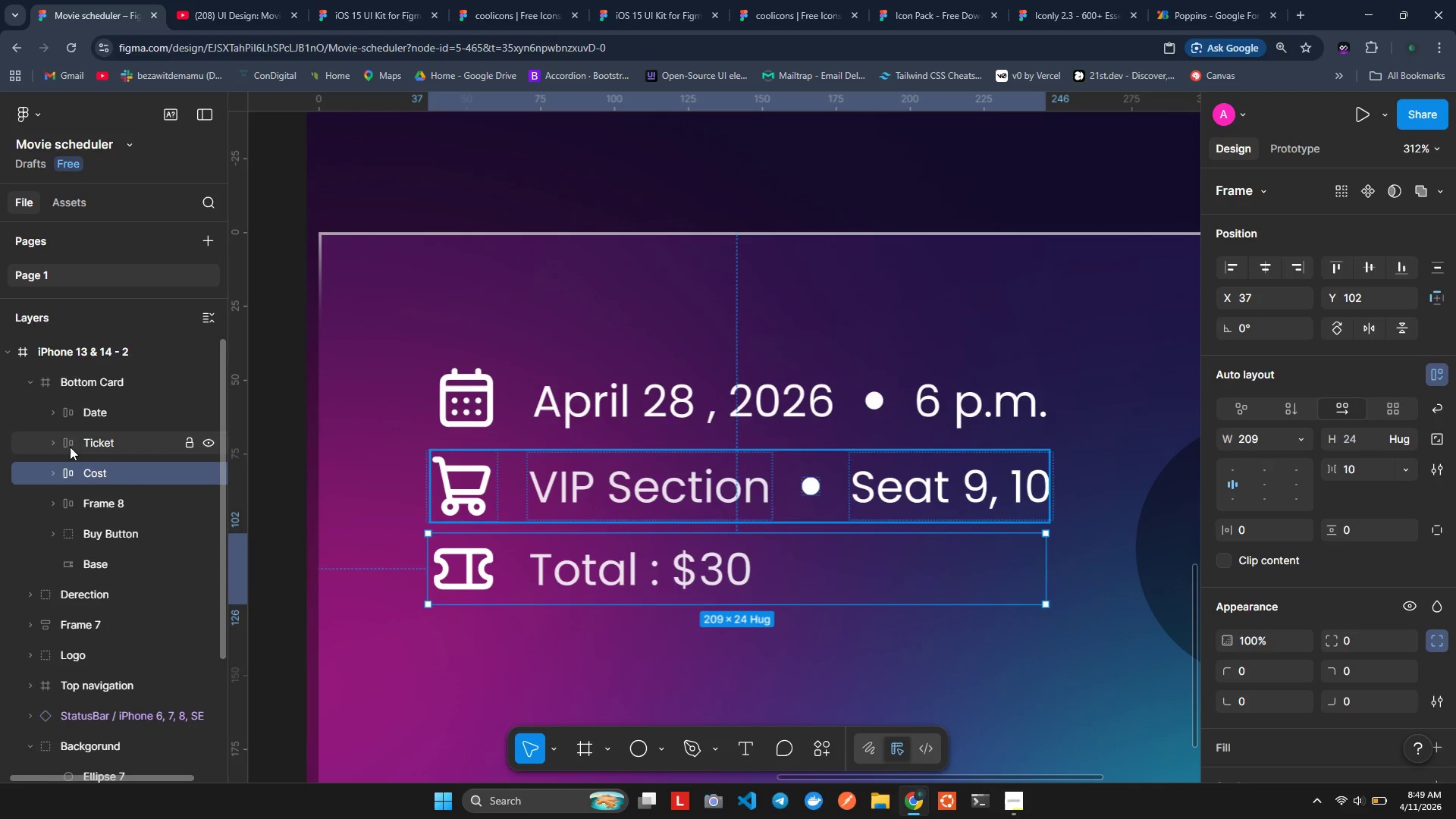 
hold_key(key=ControlLeft, duration=1.5)
left_click([85, 413])
 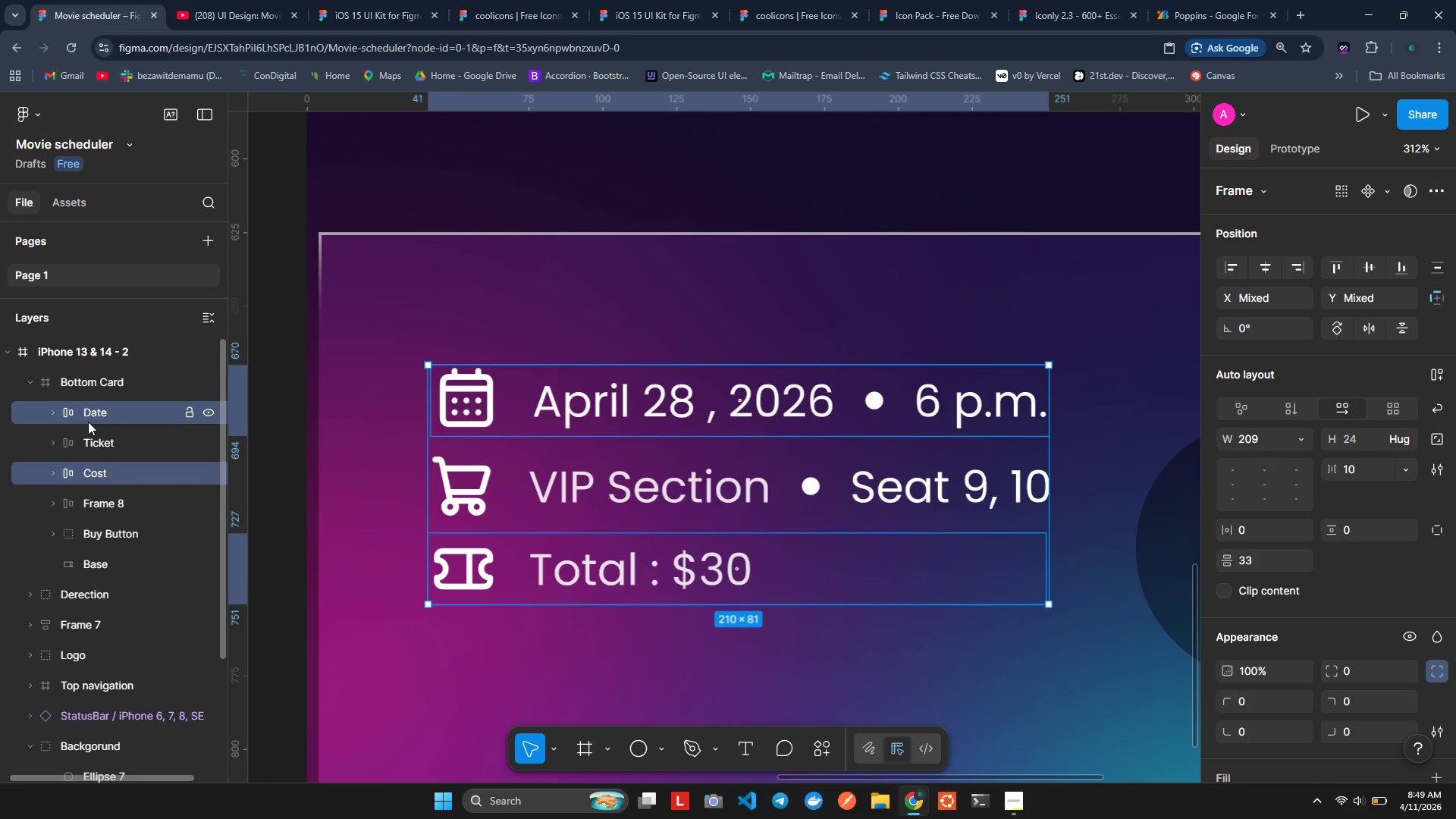 
hold_key(key=ControlLeft, duration=0.73)
 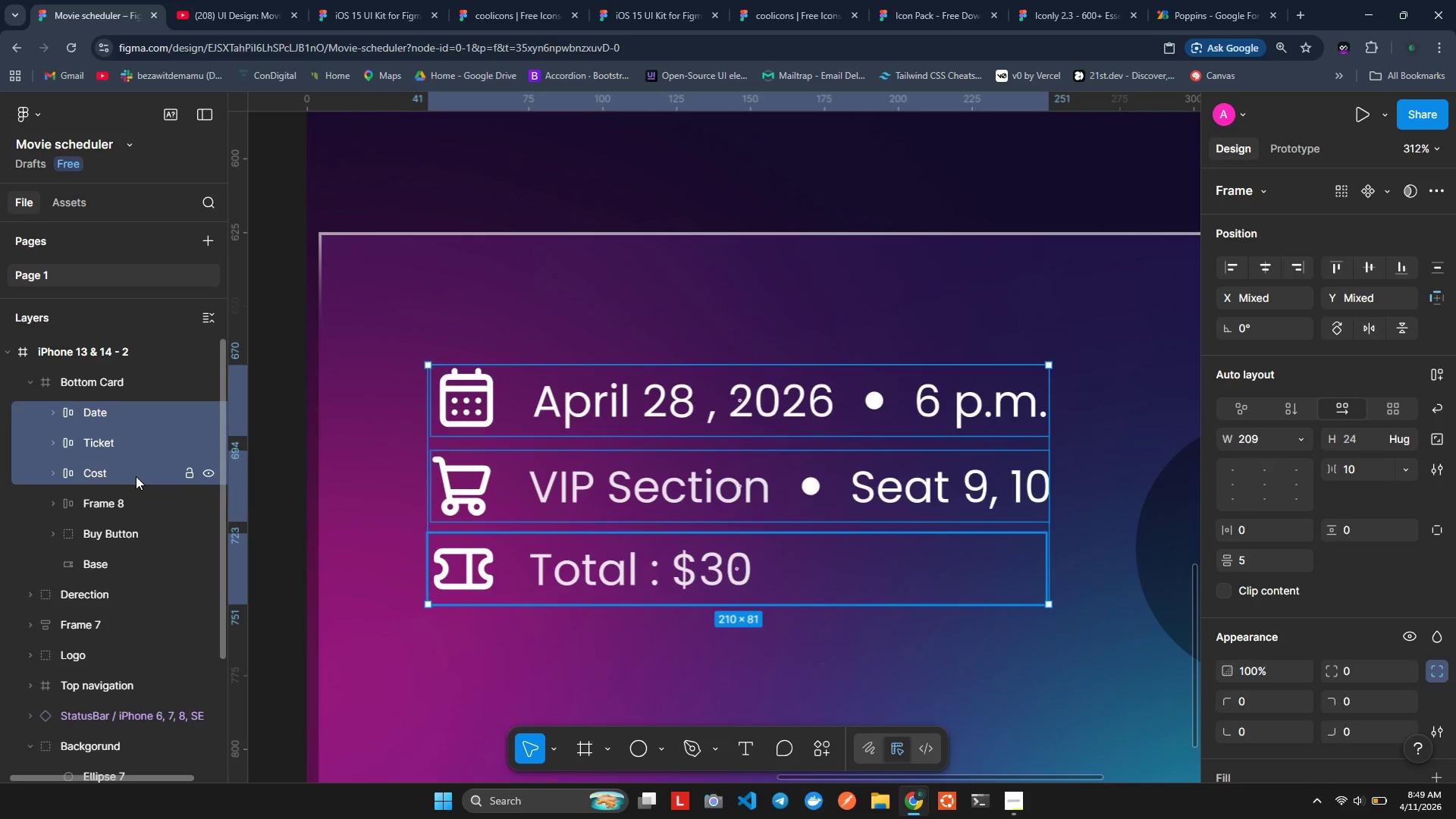 
wait(7.12)
 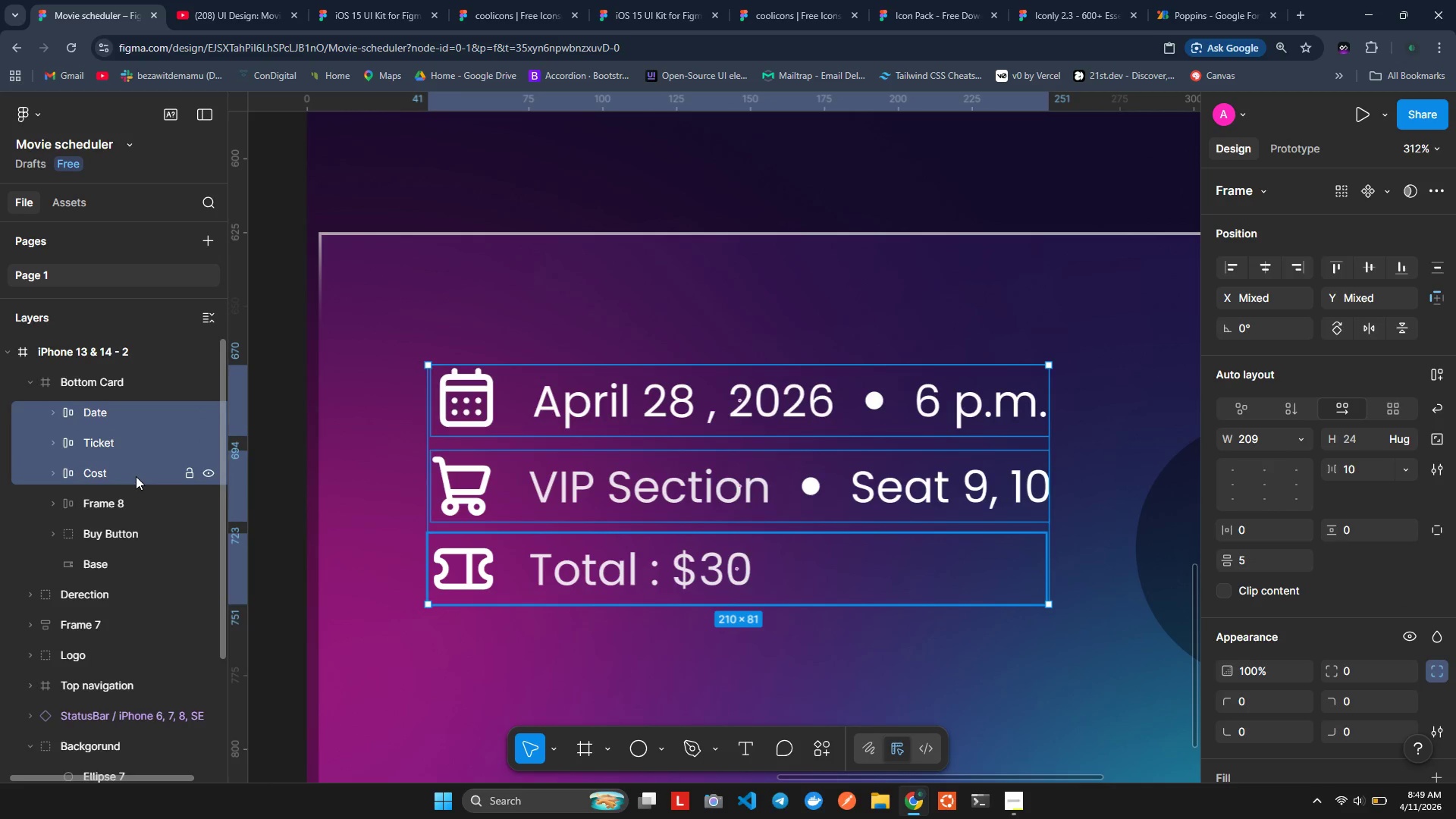 
hold_key(key=ControlLeft, duration=1.5)
 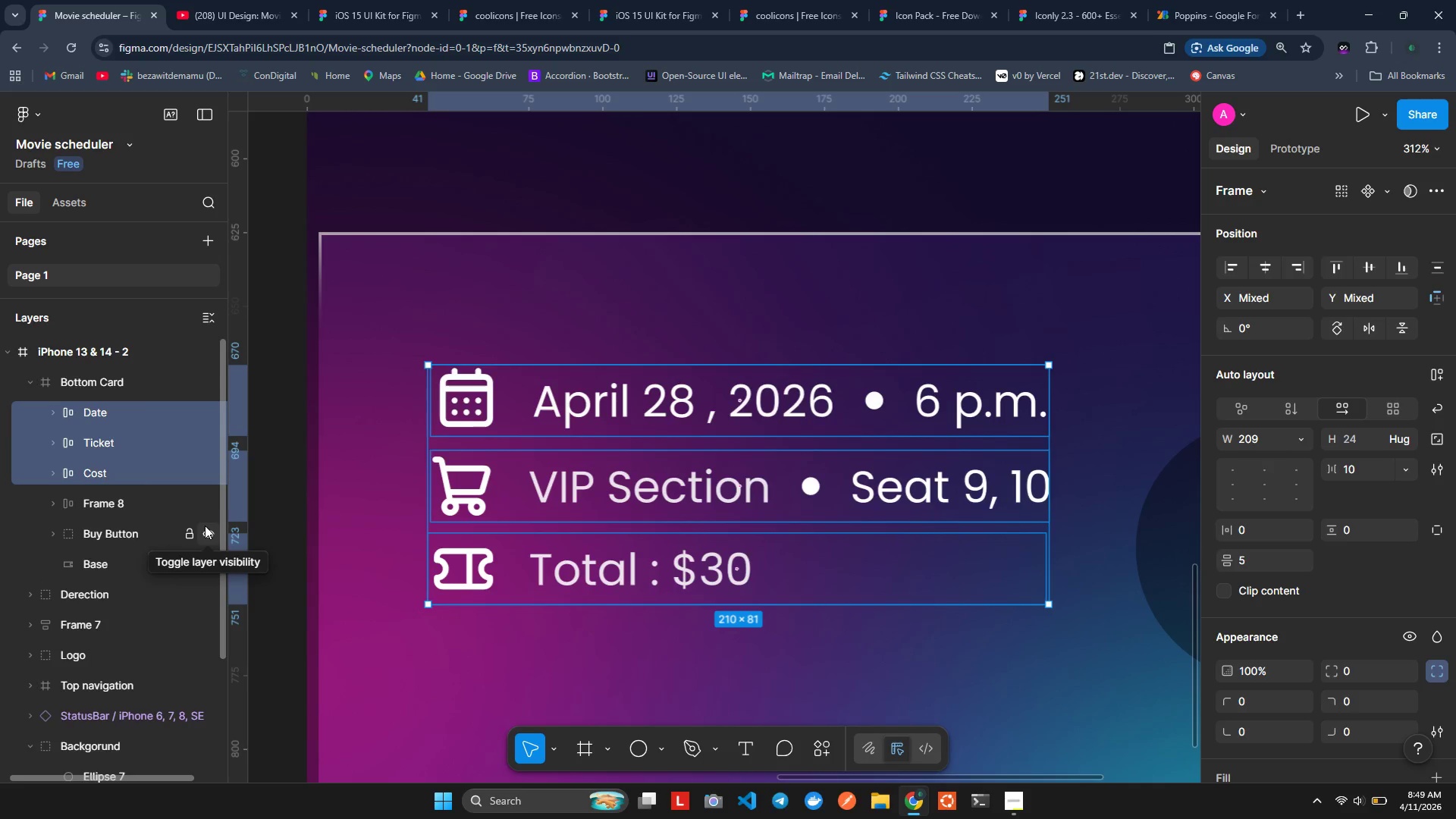 
hold_key(key=ControlLeft, duration=0.8)
 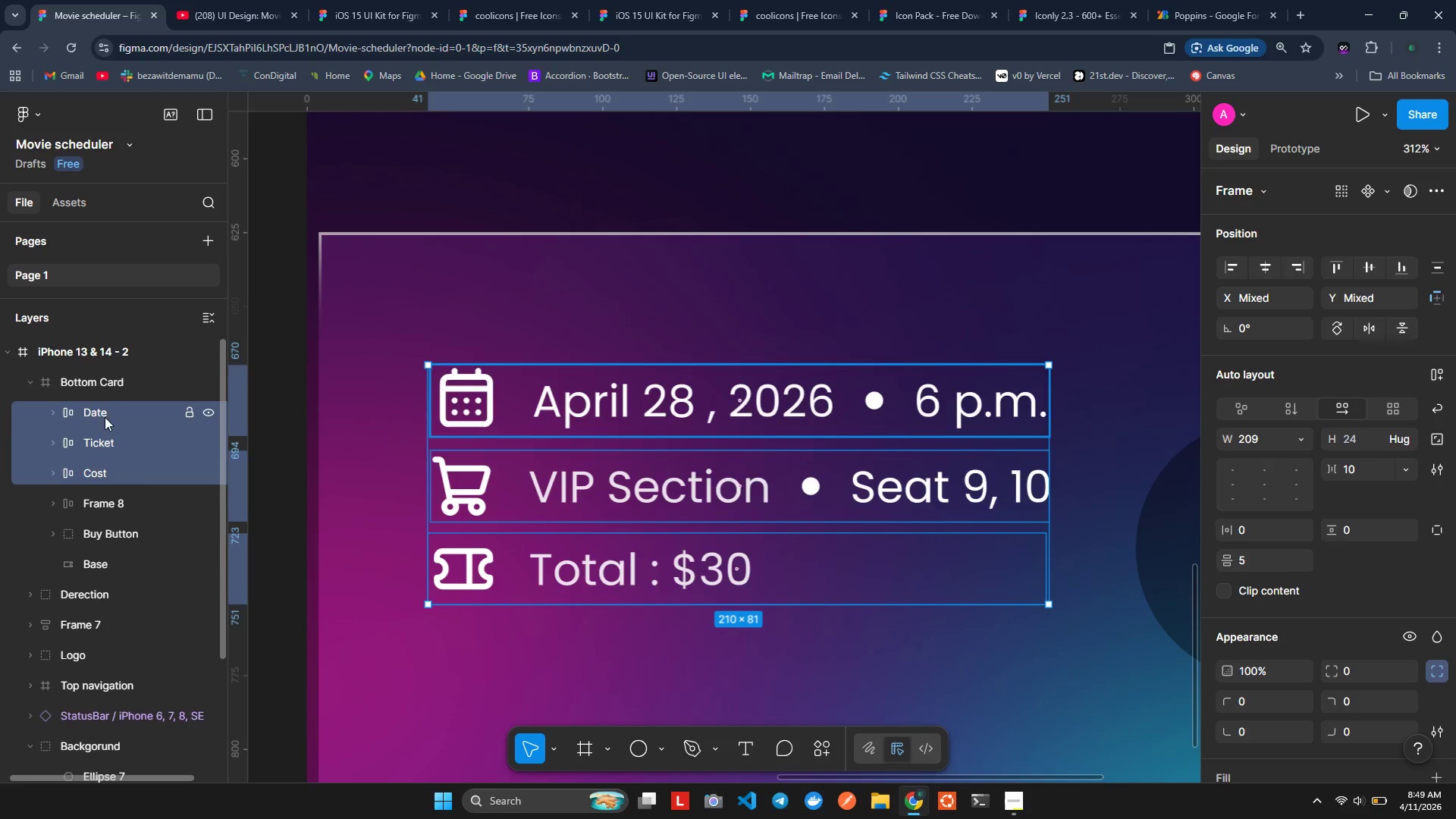 
right_click([100, 406])
 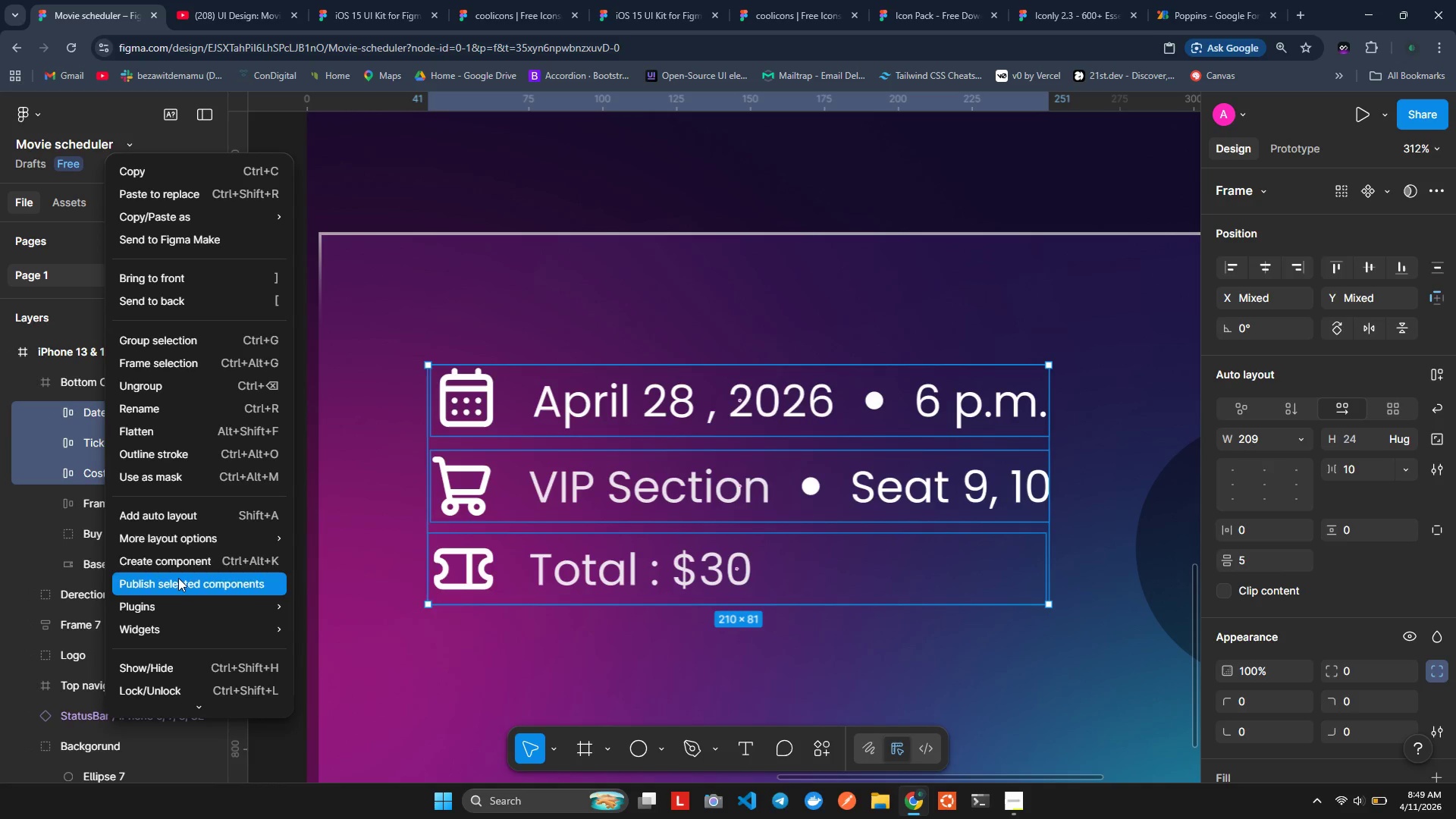 
left_click([175, 519])
 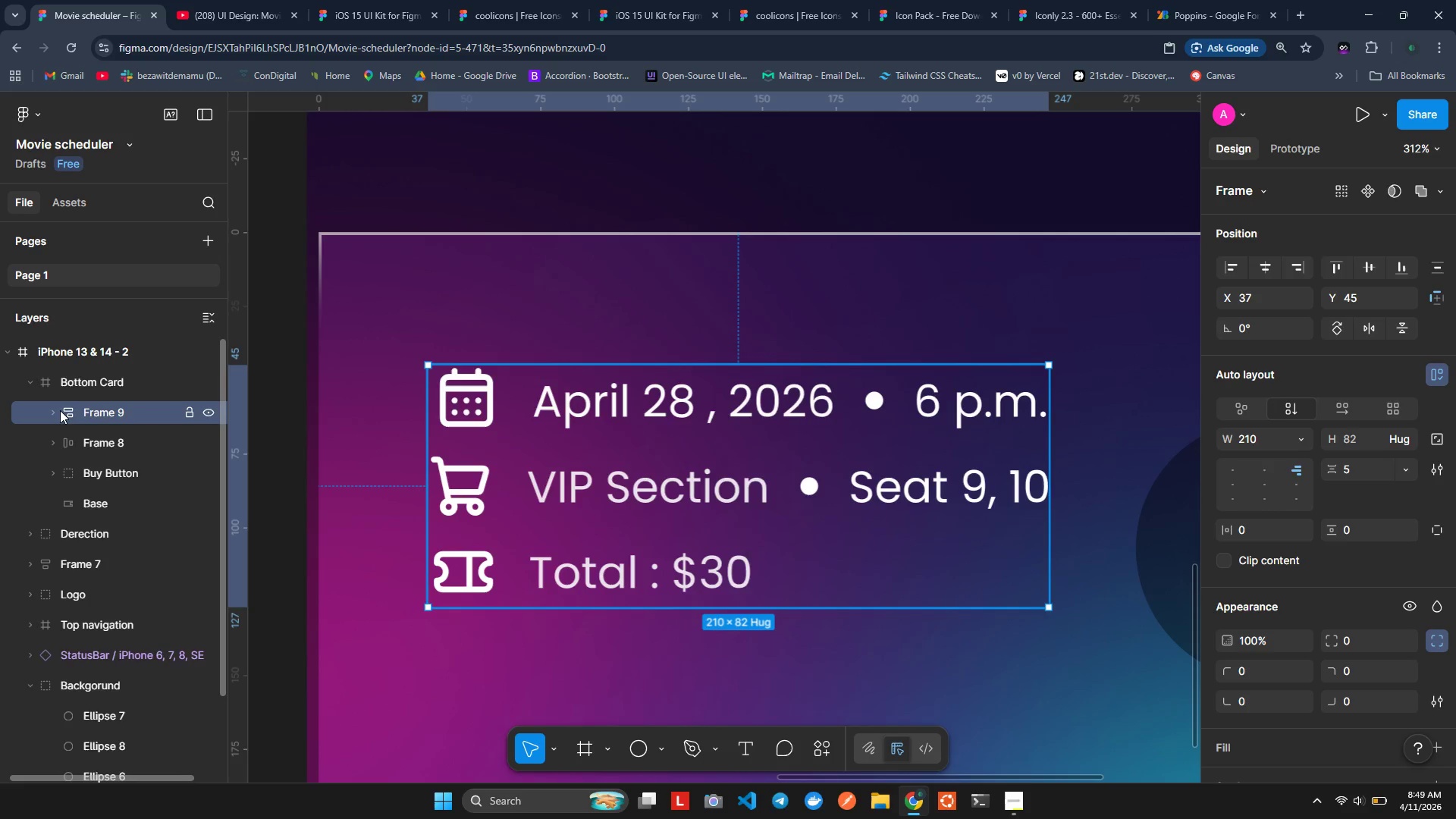 
left_click([53, 410])
 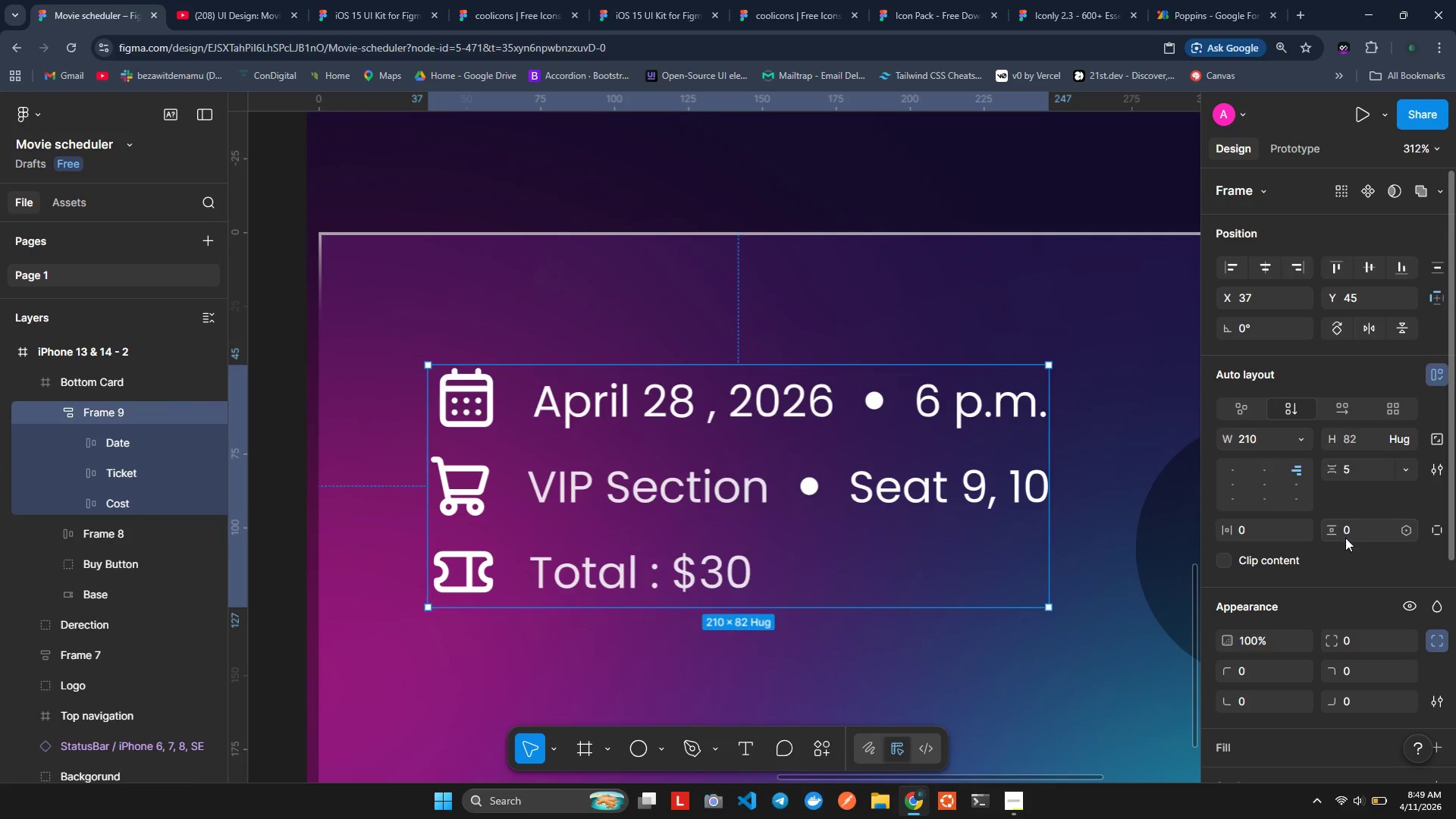 
wait(11.27)
 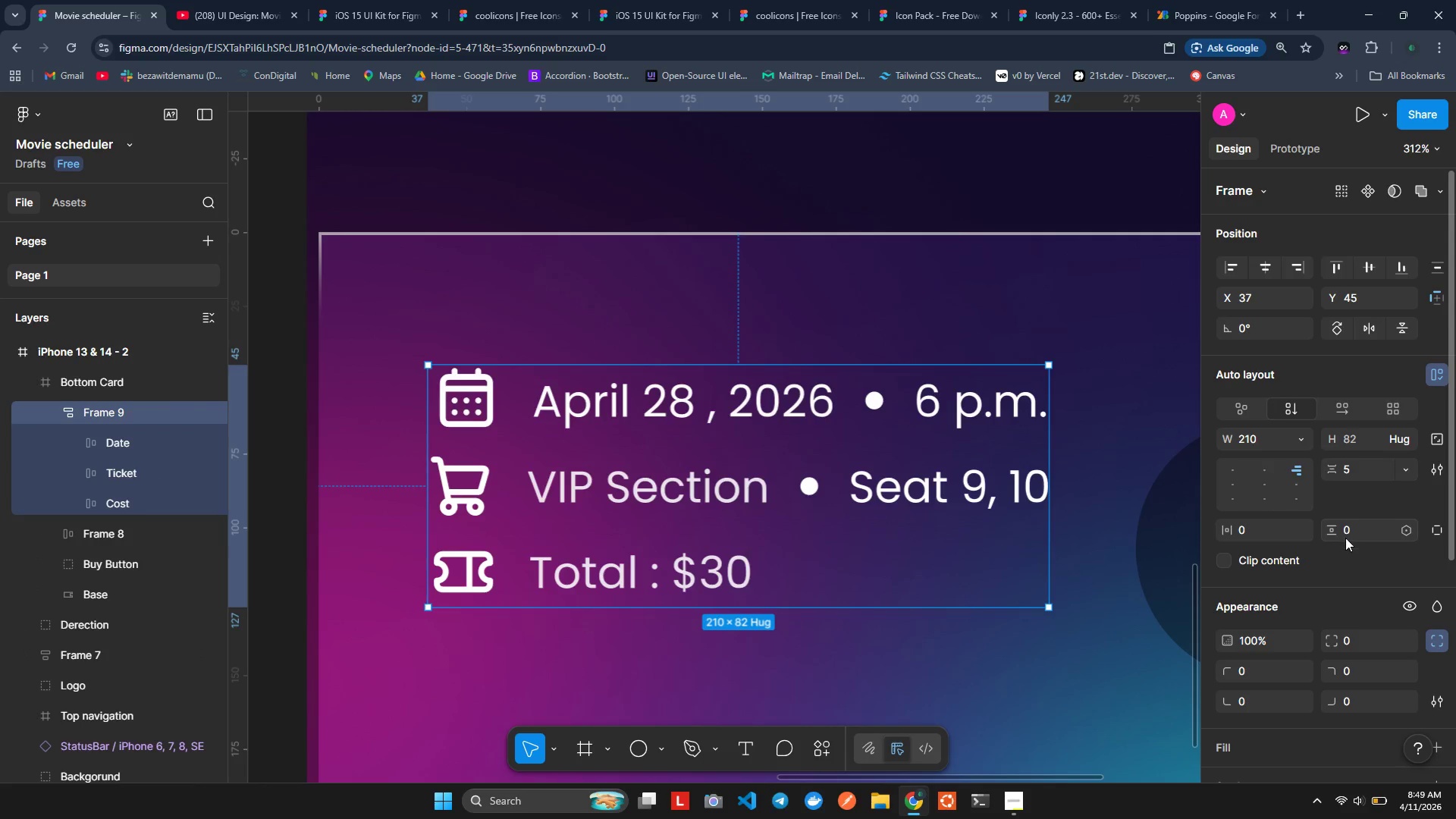 
left_click([1350, 530])
 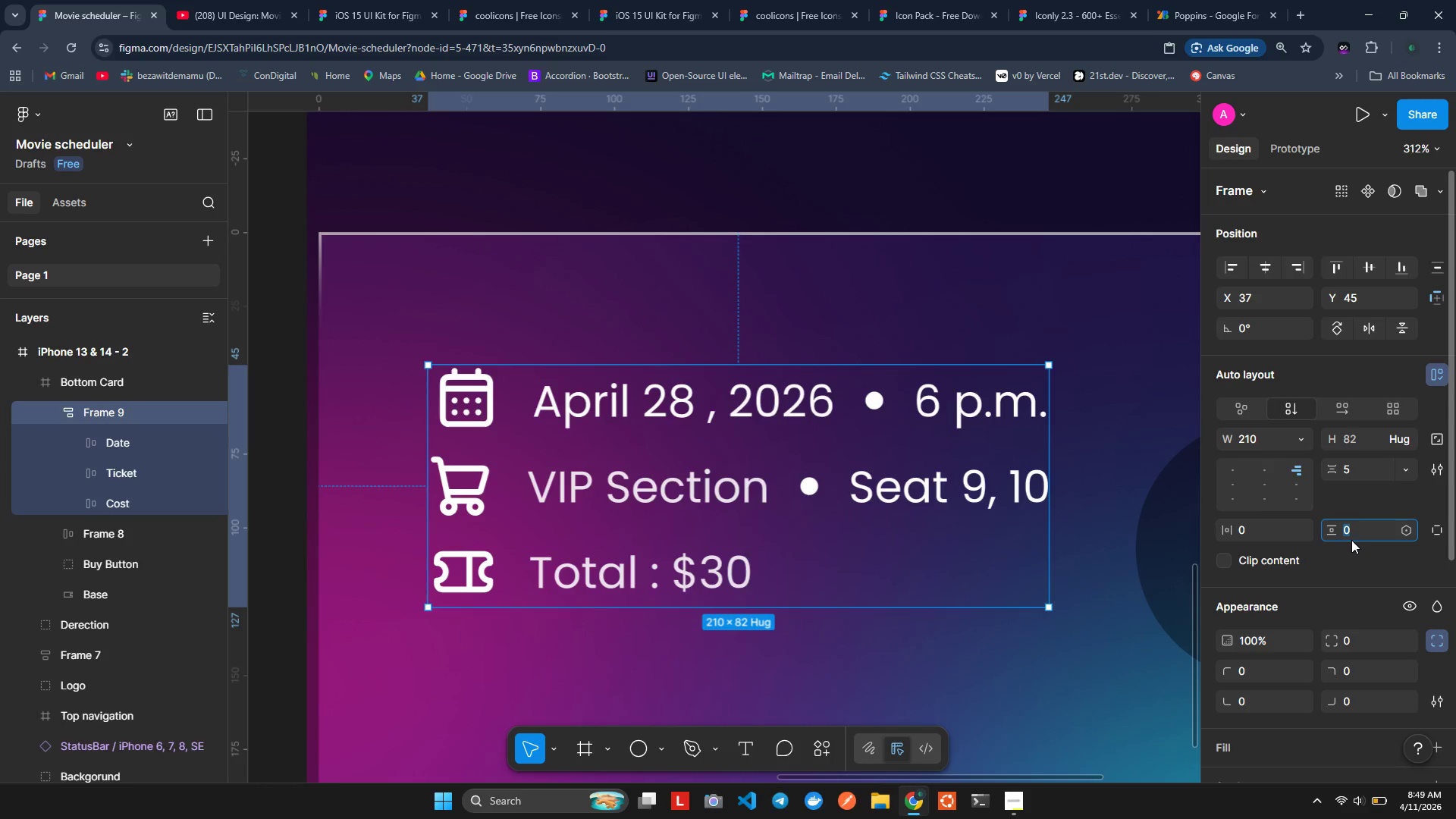 
type(20)
 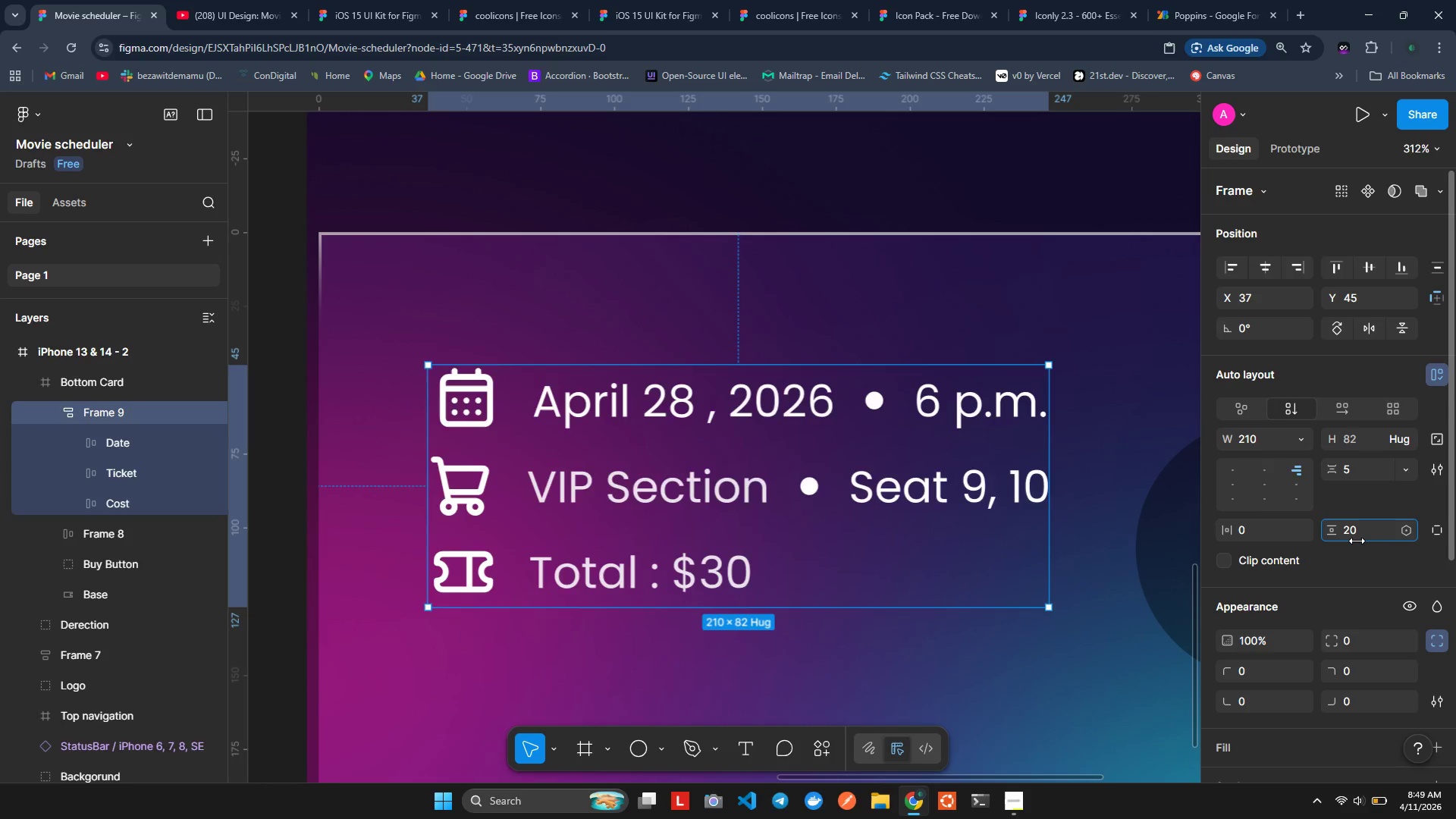 
key(Enter)
 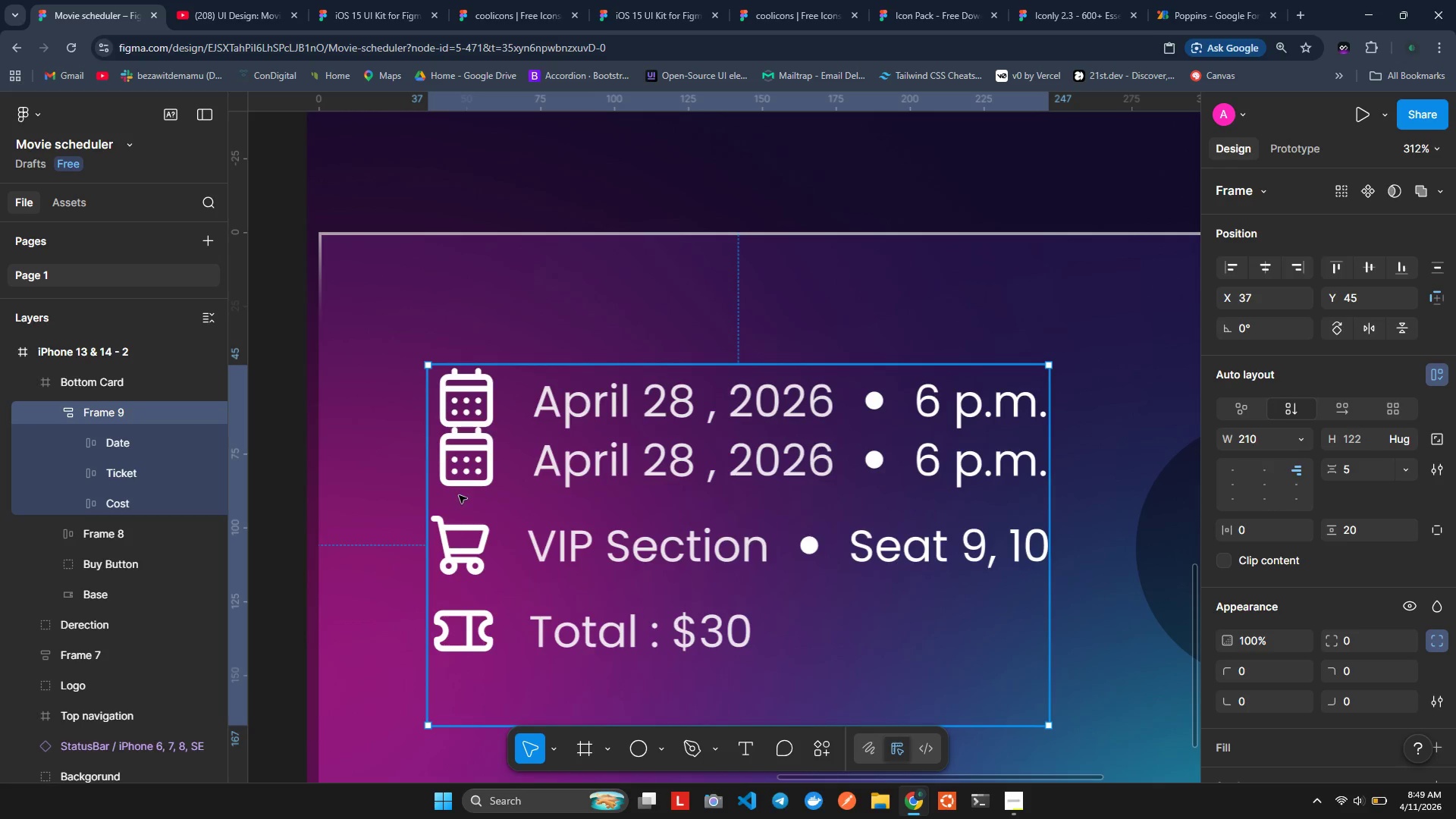 
double_click([507, 475])
 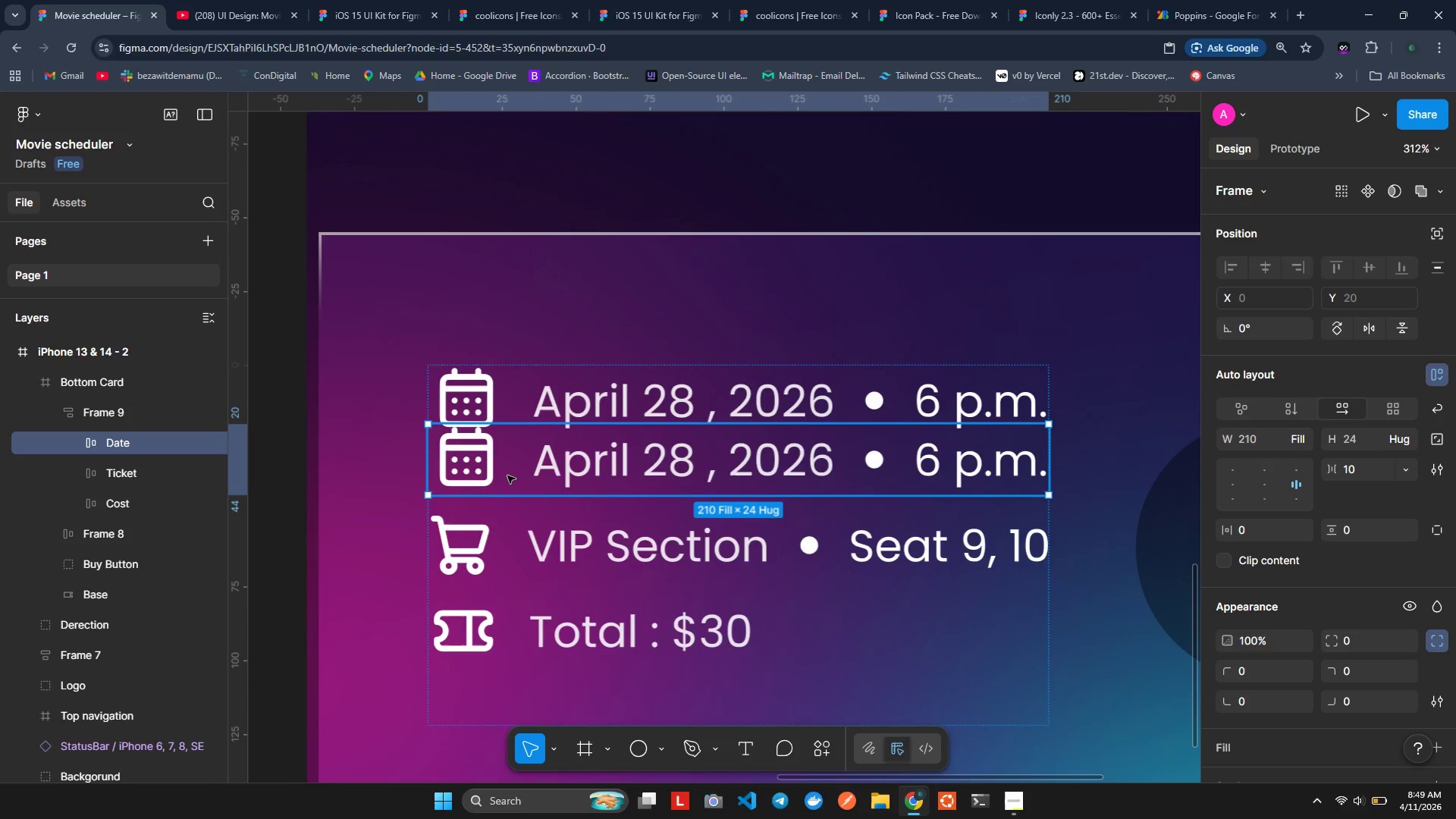 
triple_click([507, 475])
 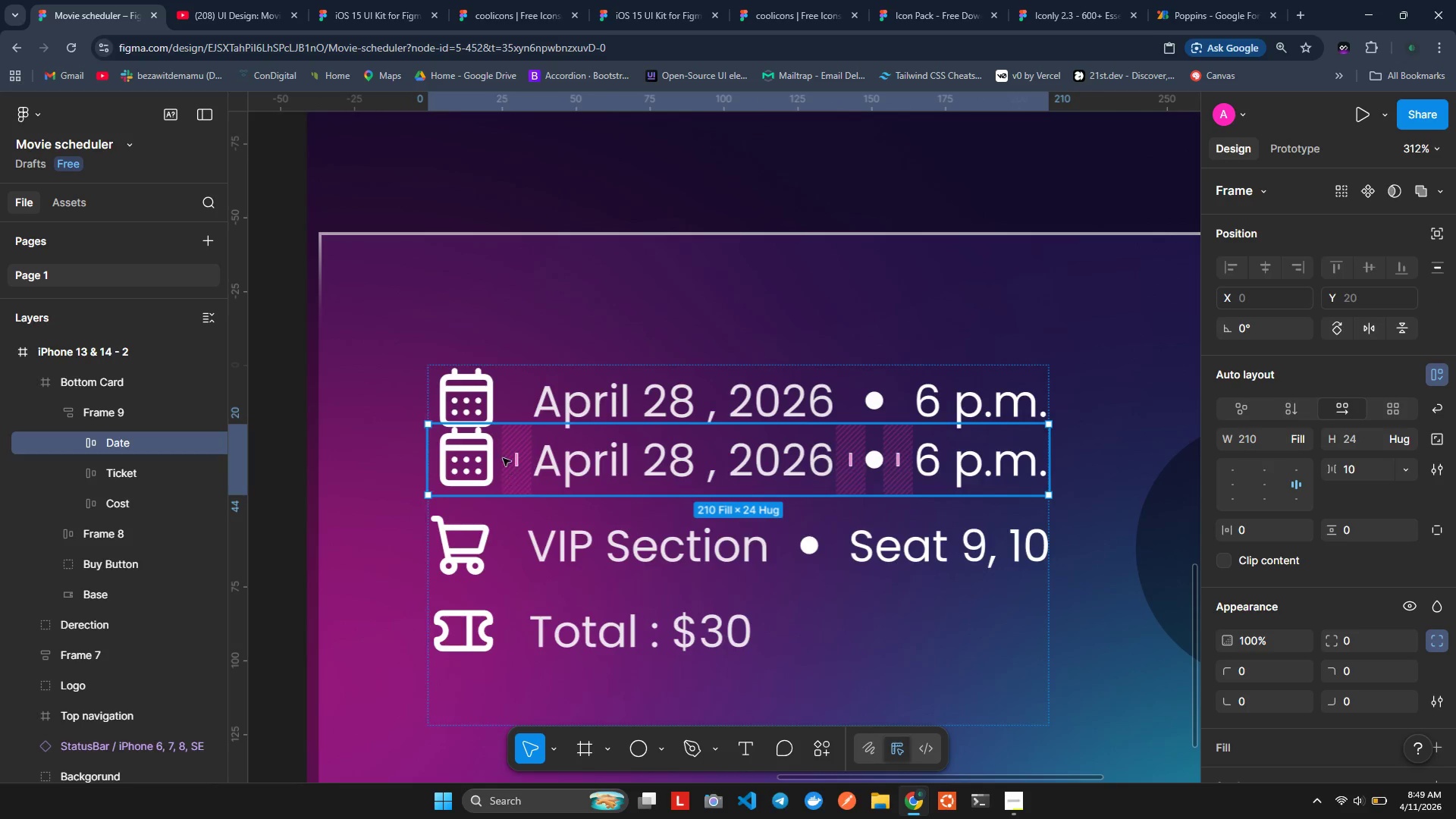 
left_click([489, 416])
 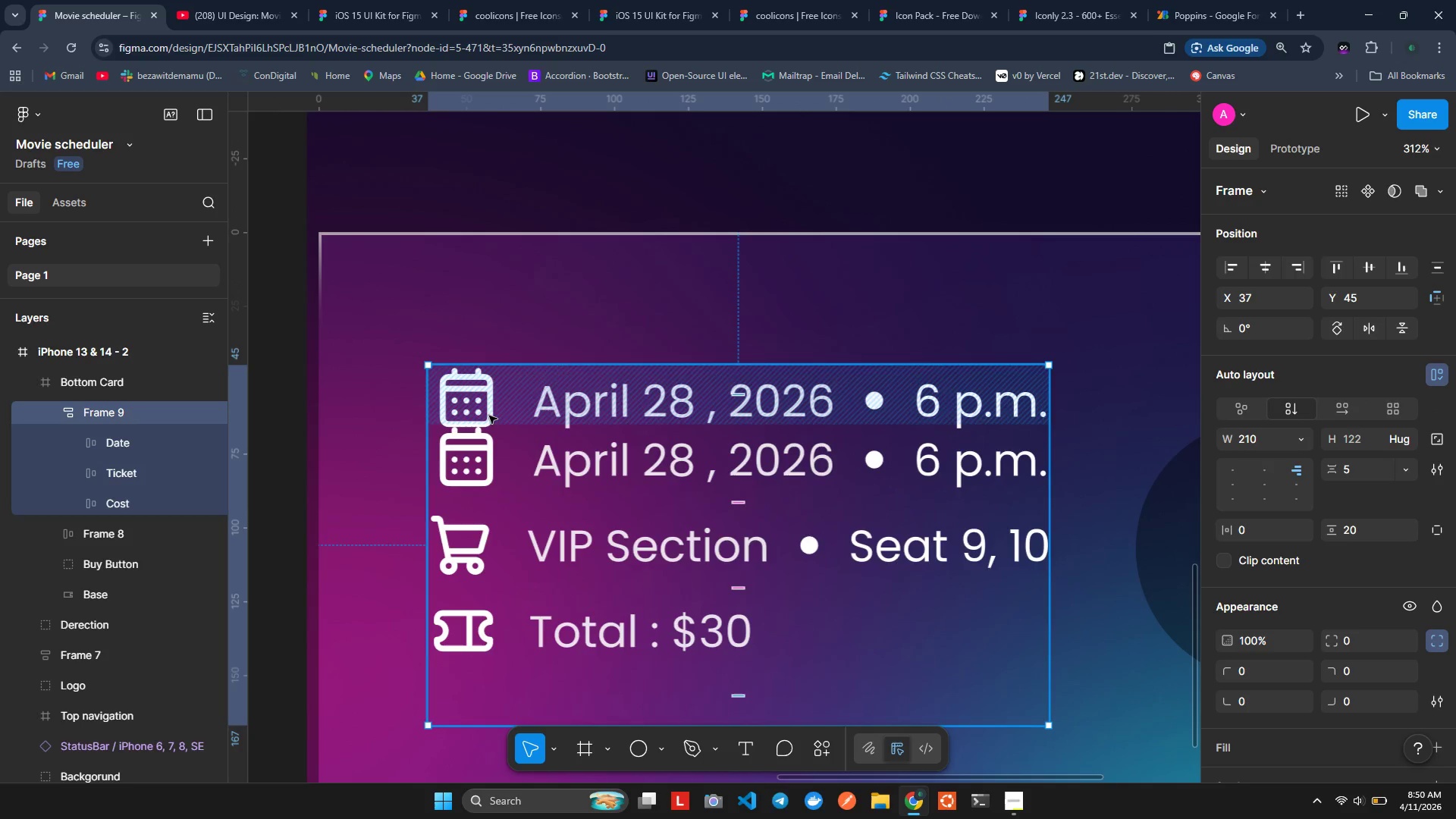 
double_click([489, 416])
 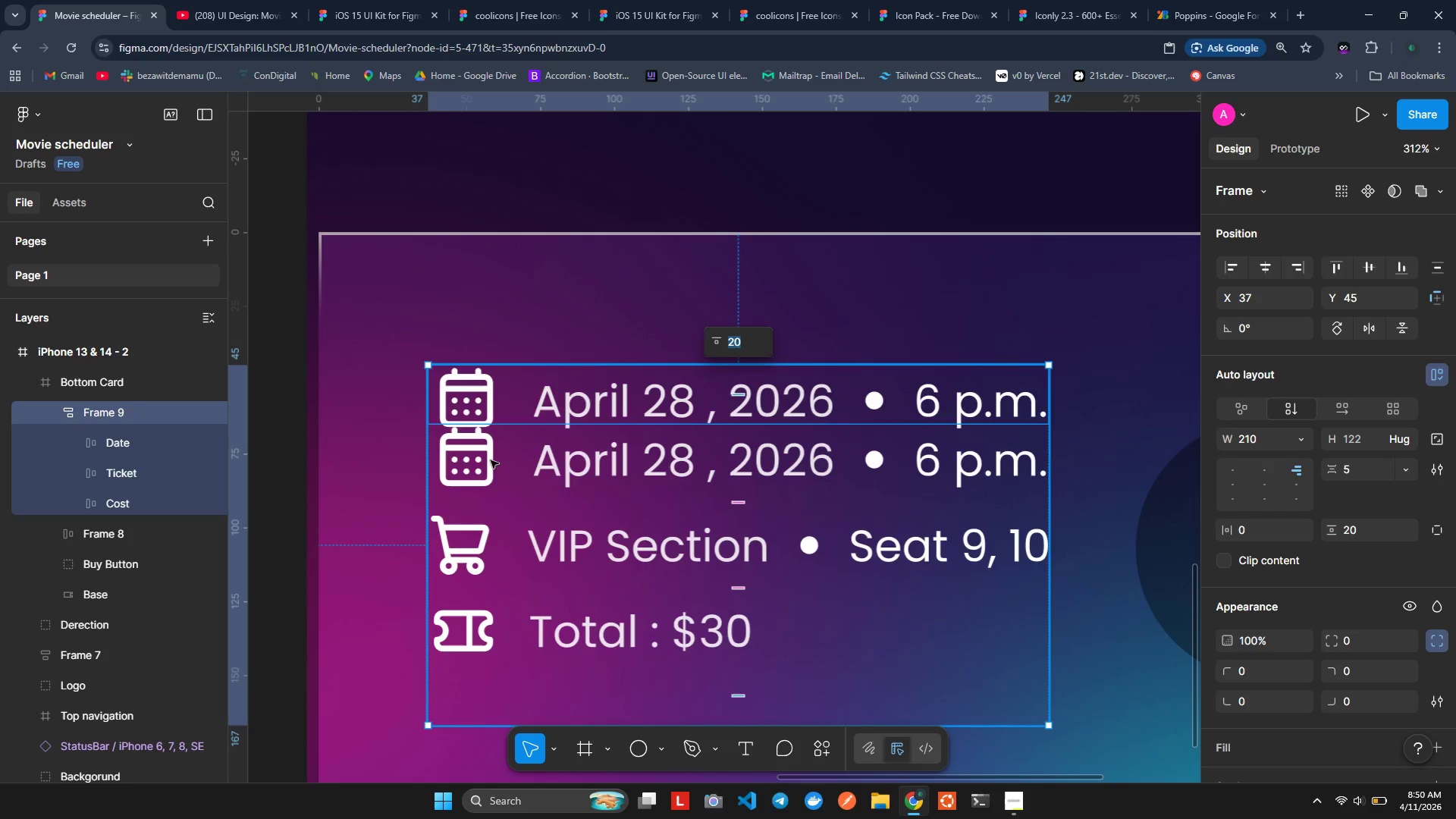 
double_click([491, 464])
 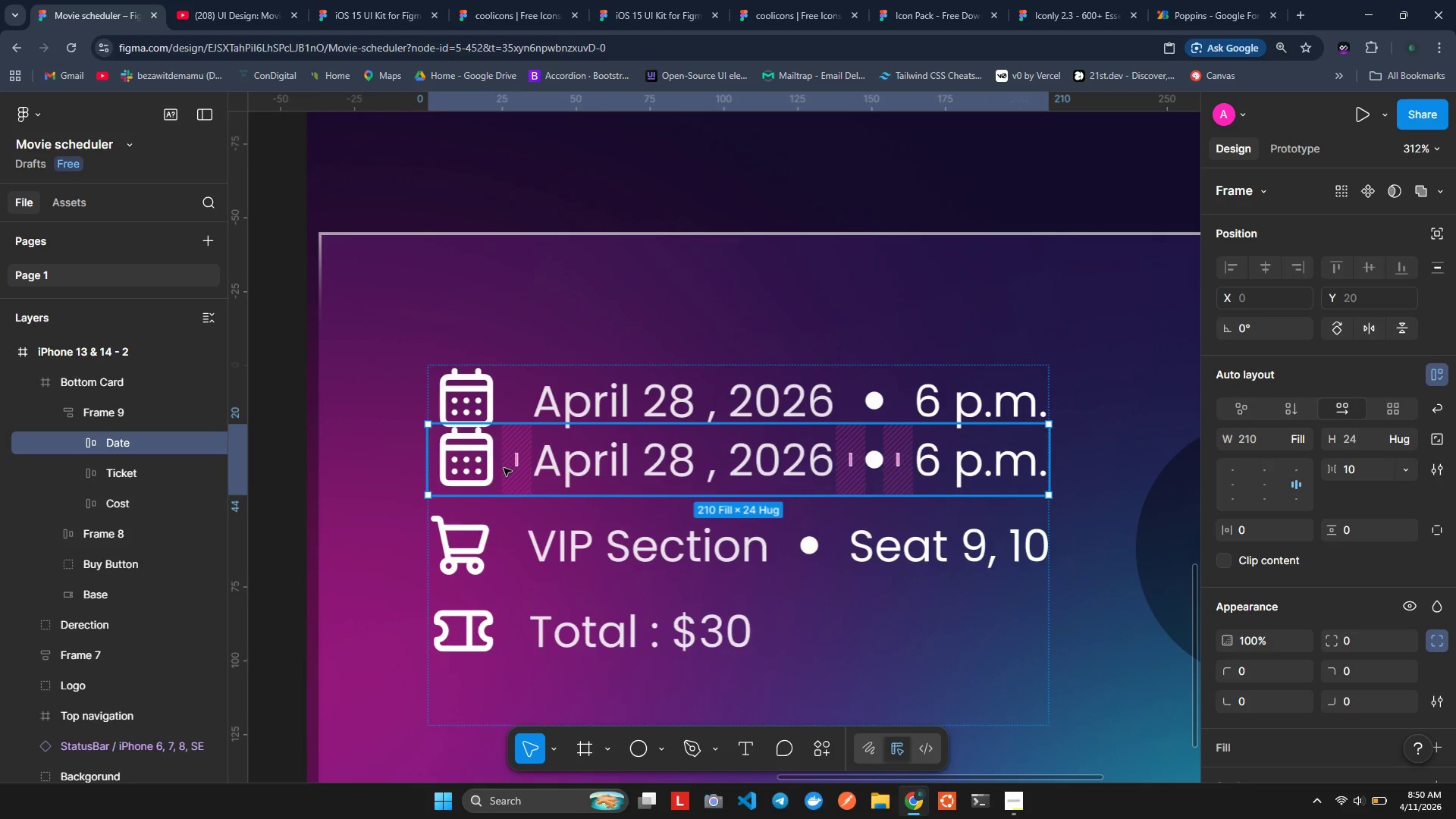 
key(Backspace)
 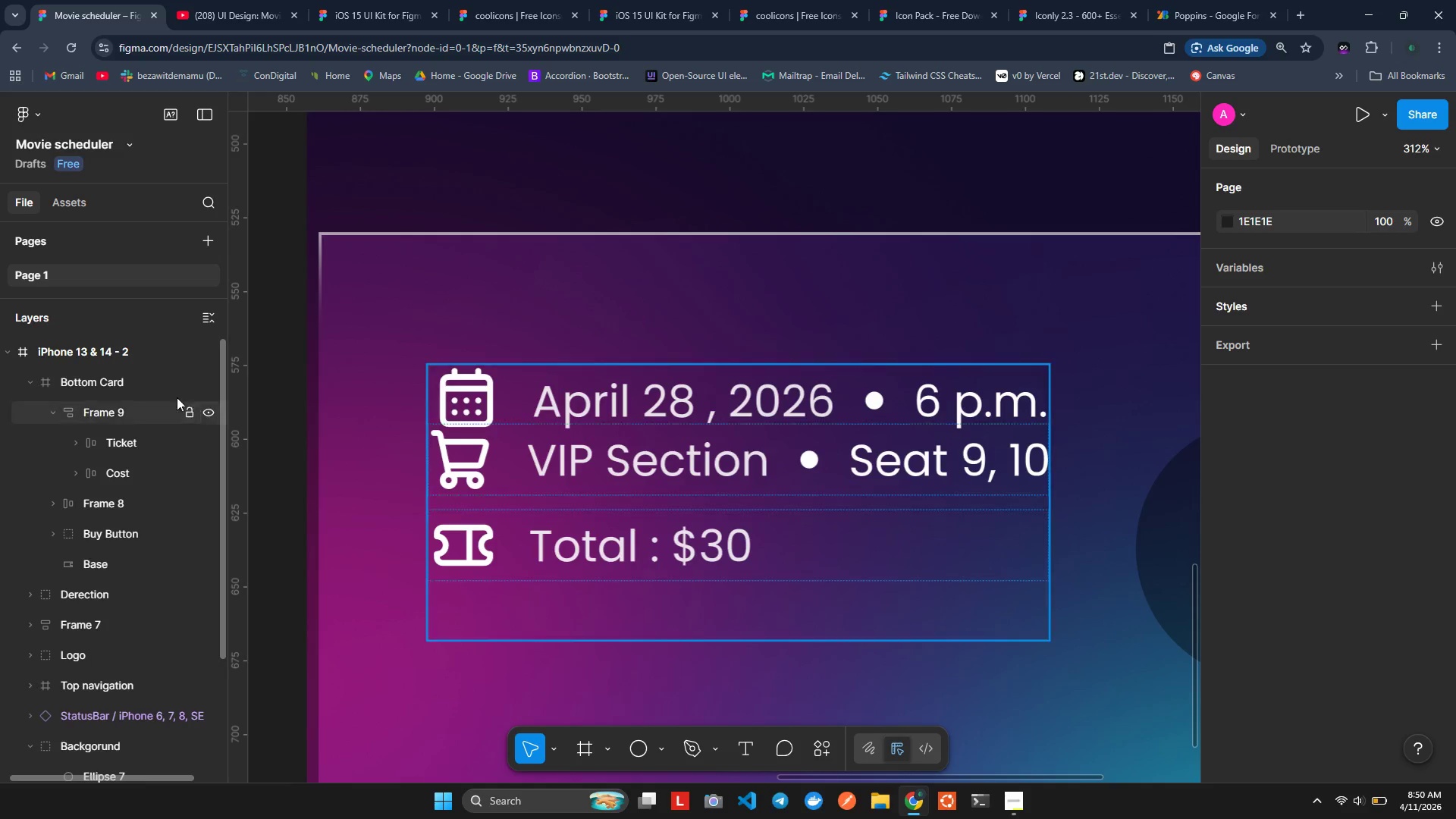 
wait(7.95)
 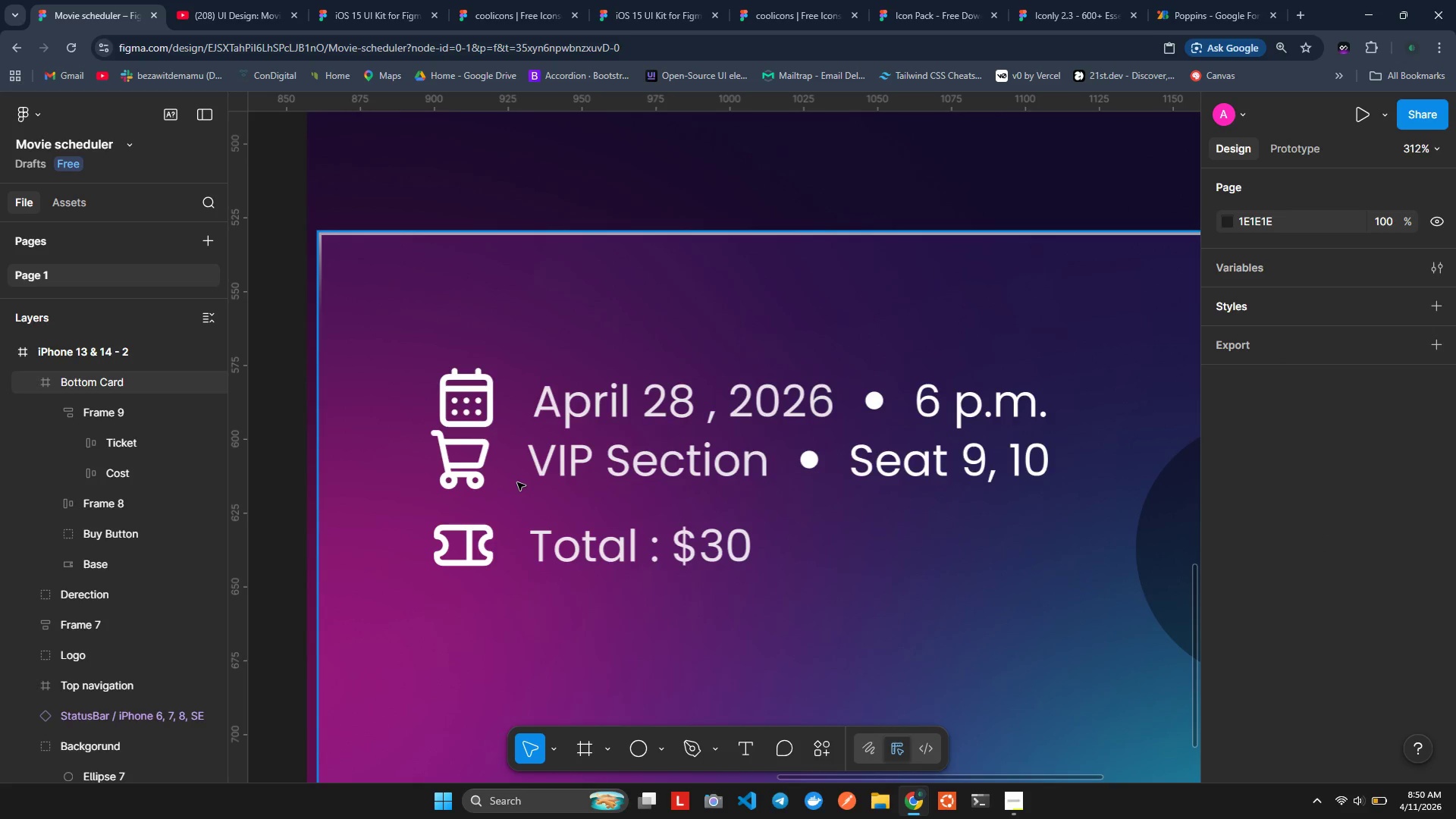 
left_click([111, 416])
 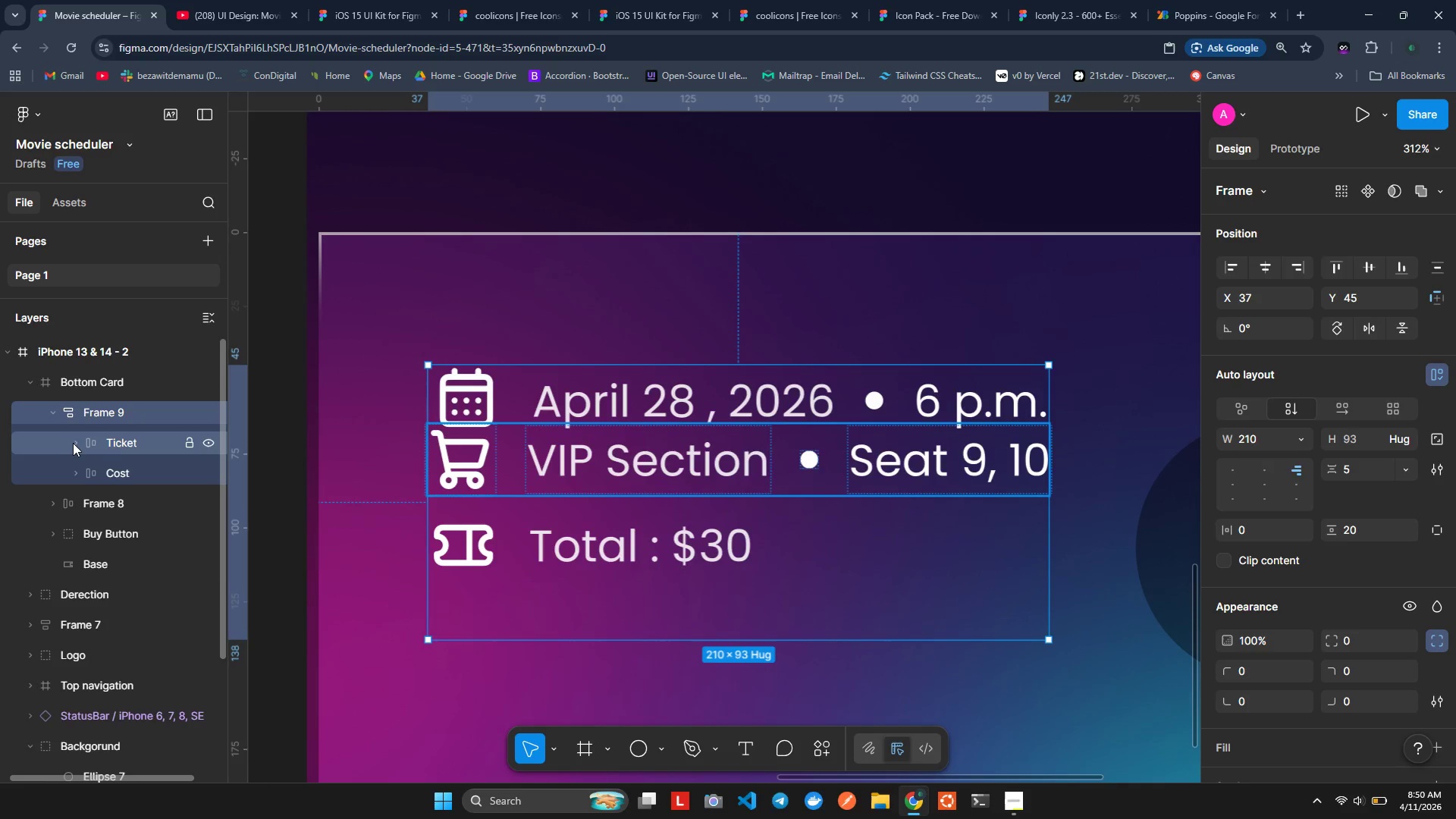 
left_click([74, 443])
 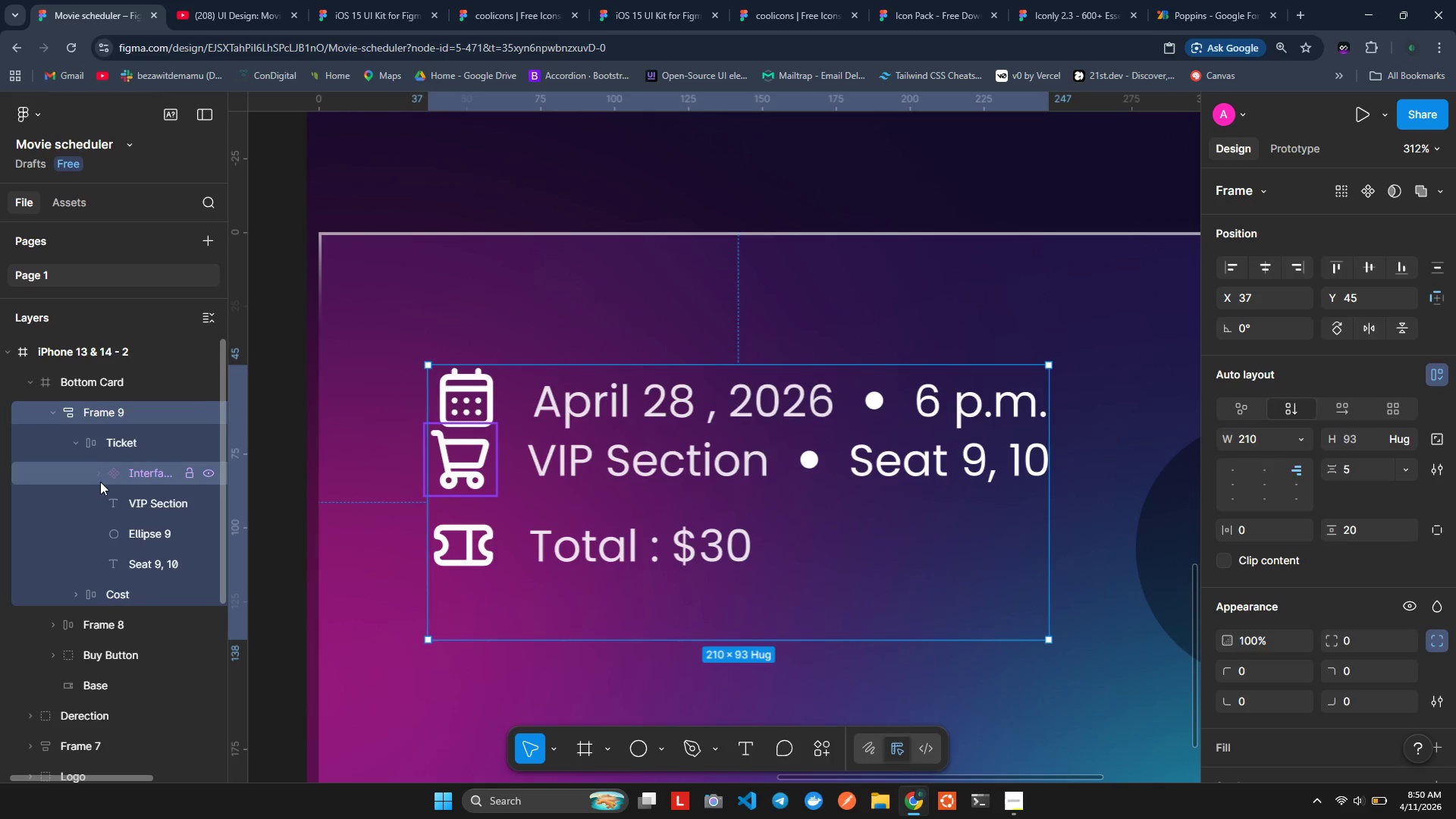 
left_click([75, 441])
 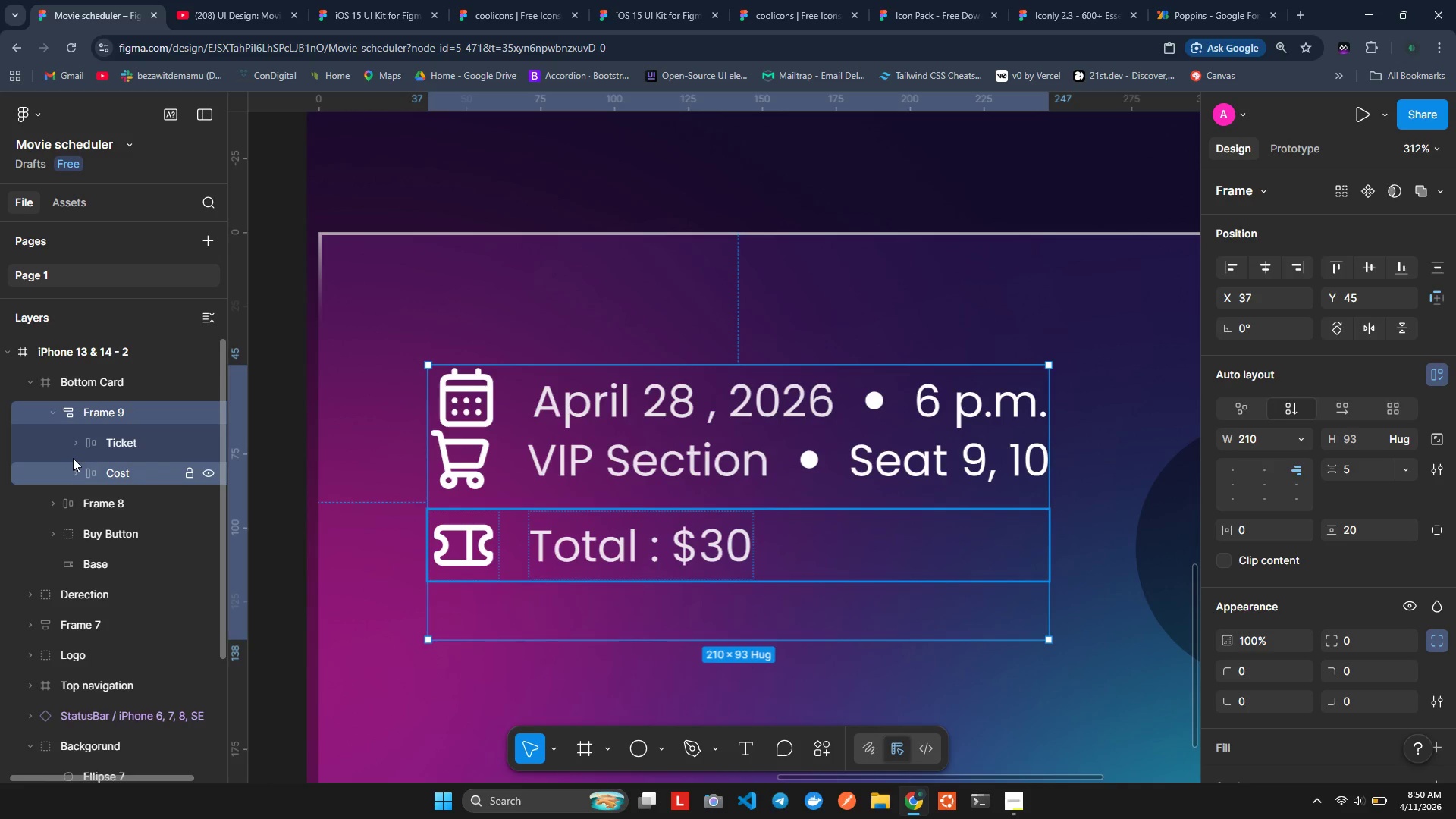 
wait(8.02)
 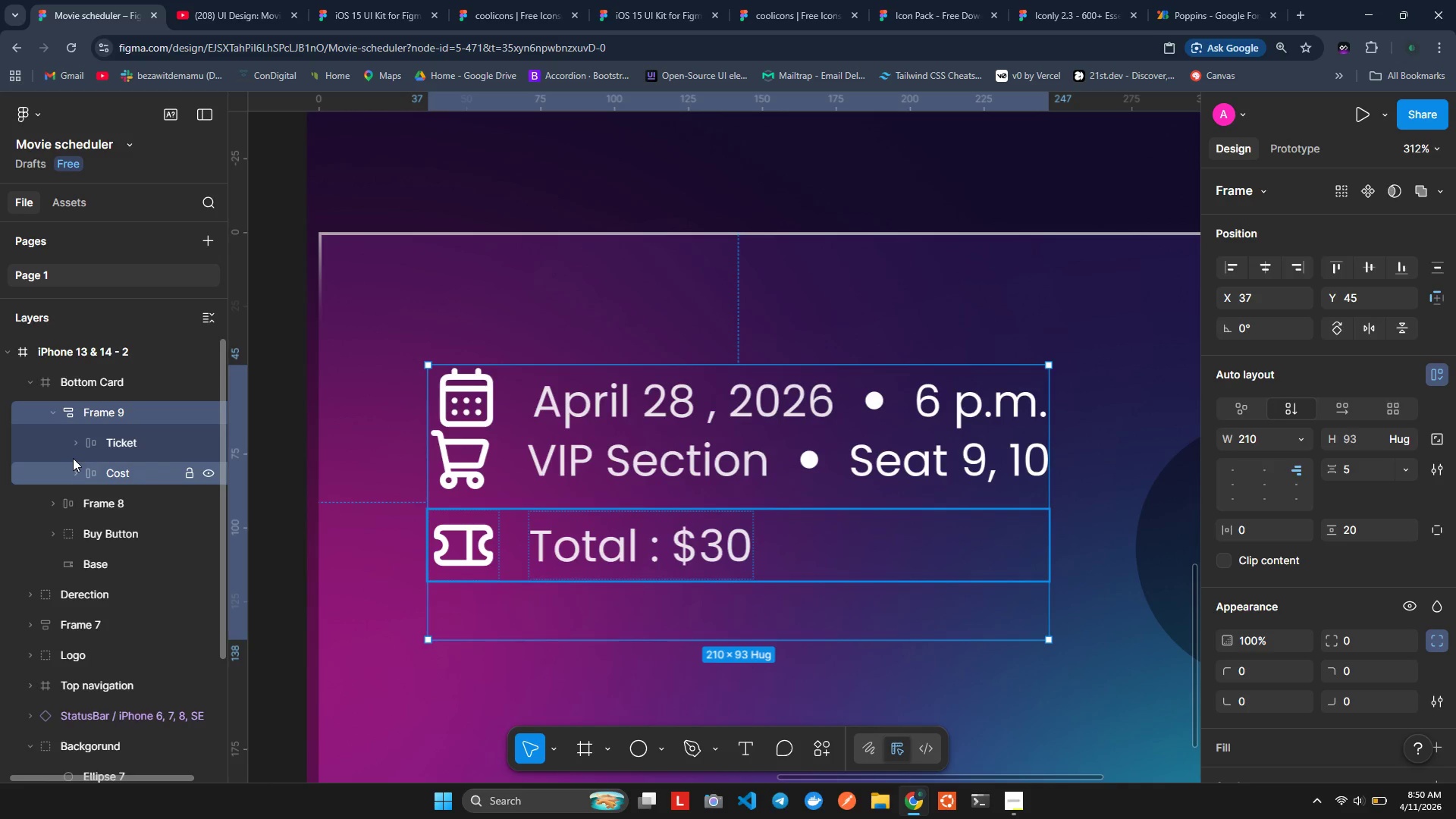 
left_click([111, 498])
 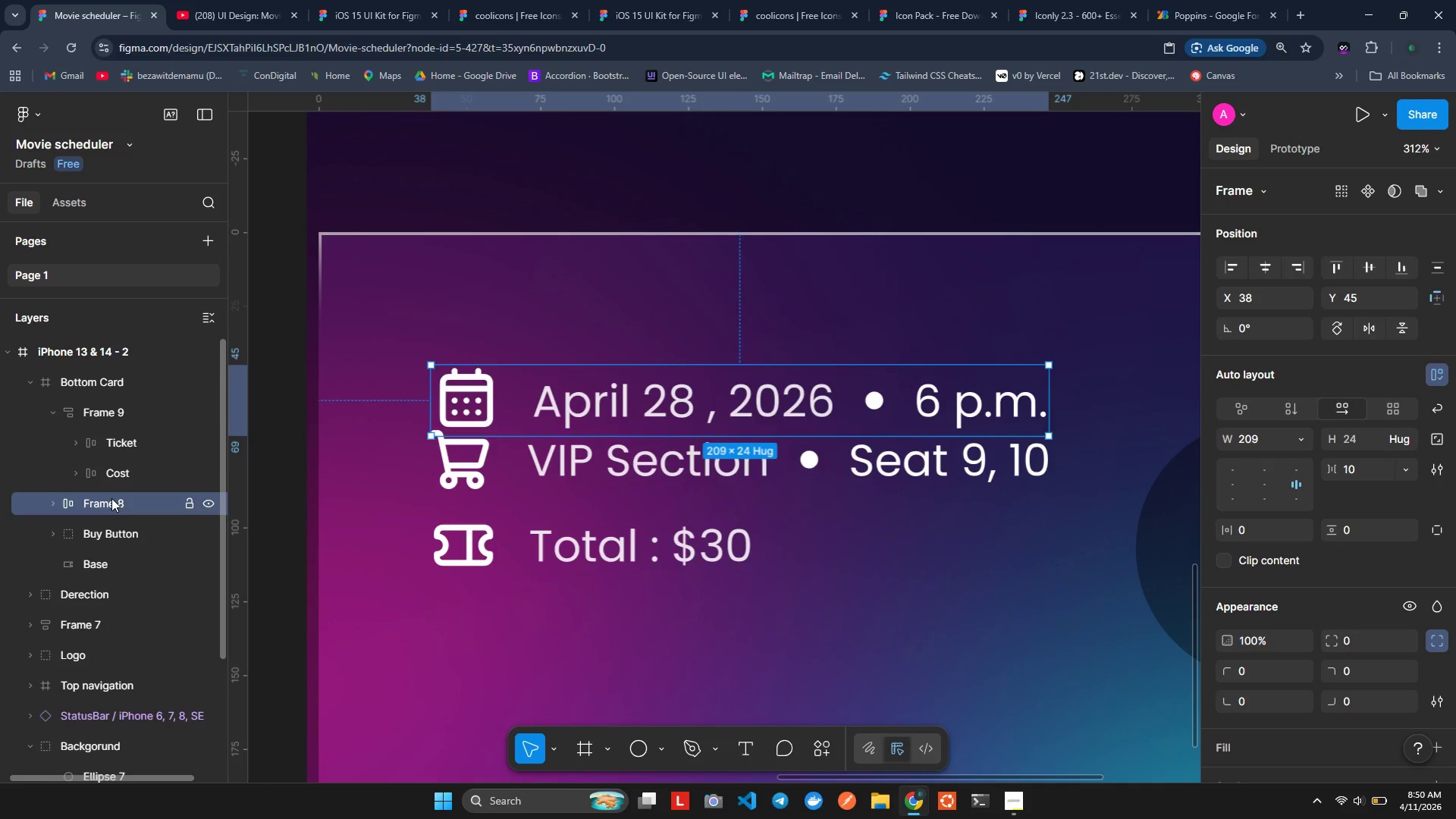 
double_click([111, 498])
 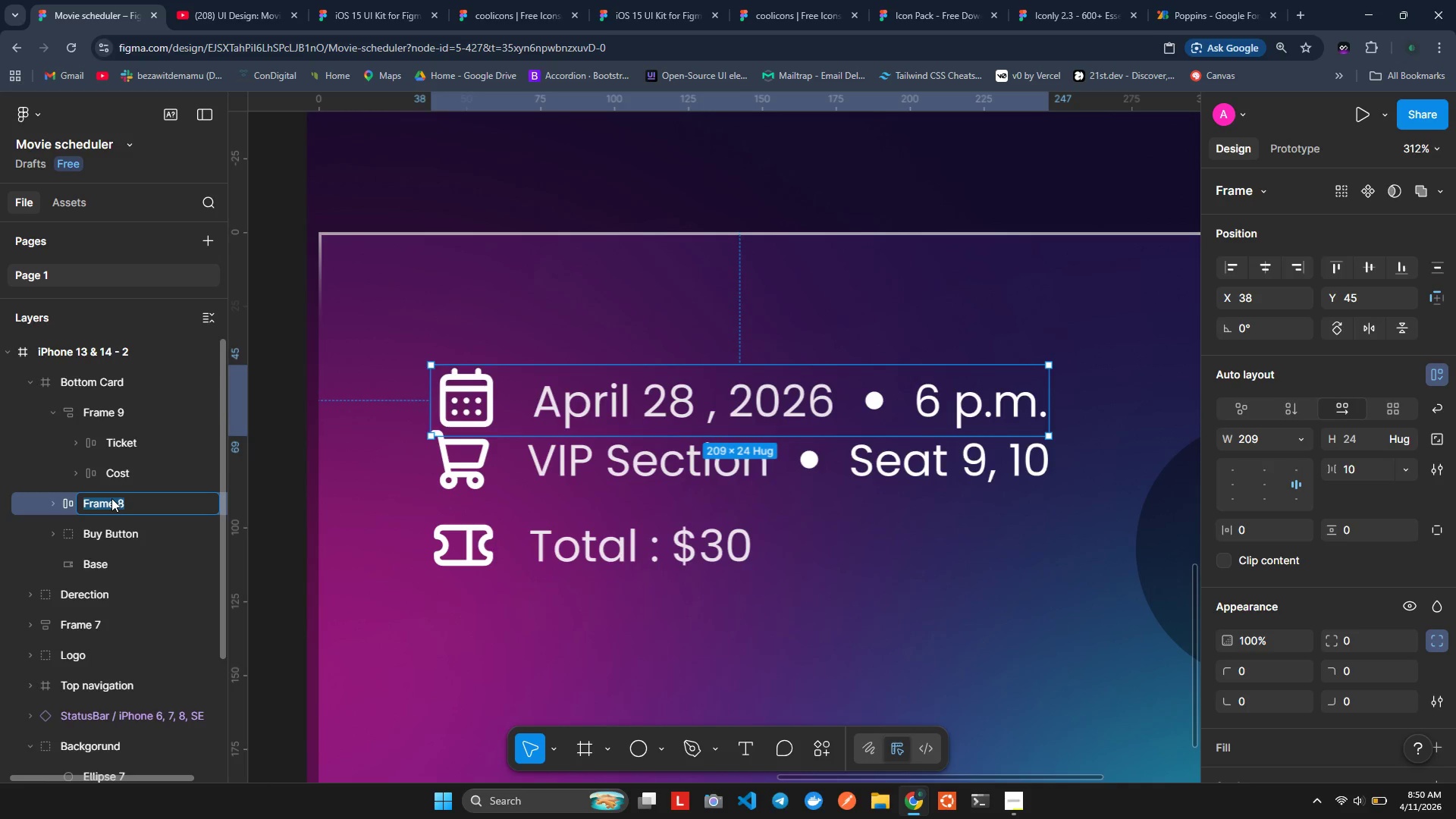 
type(Ticker)
 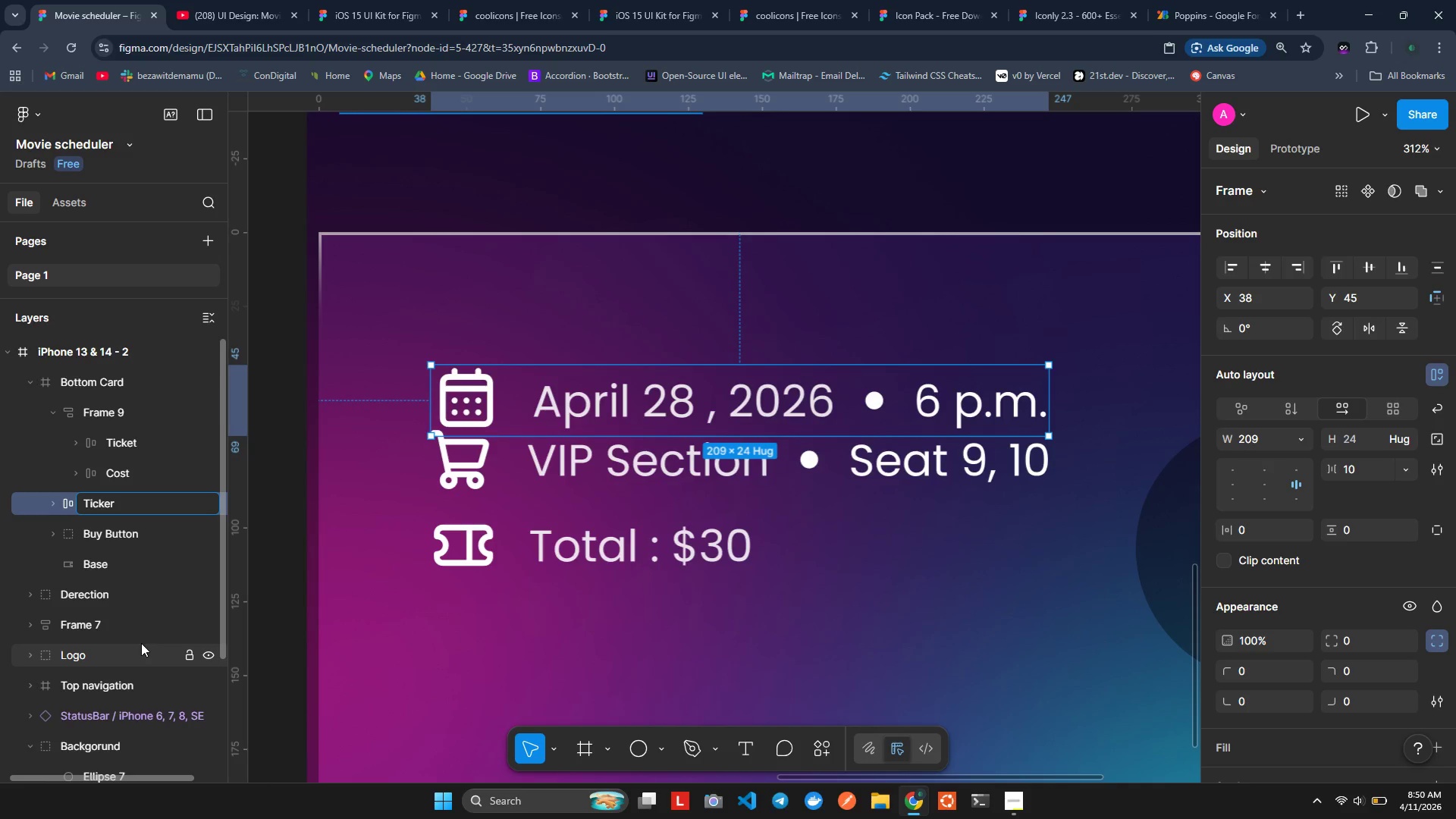 
wait(5.72)
 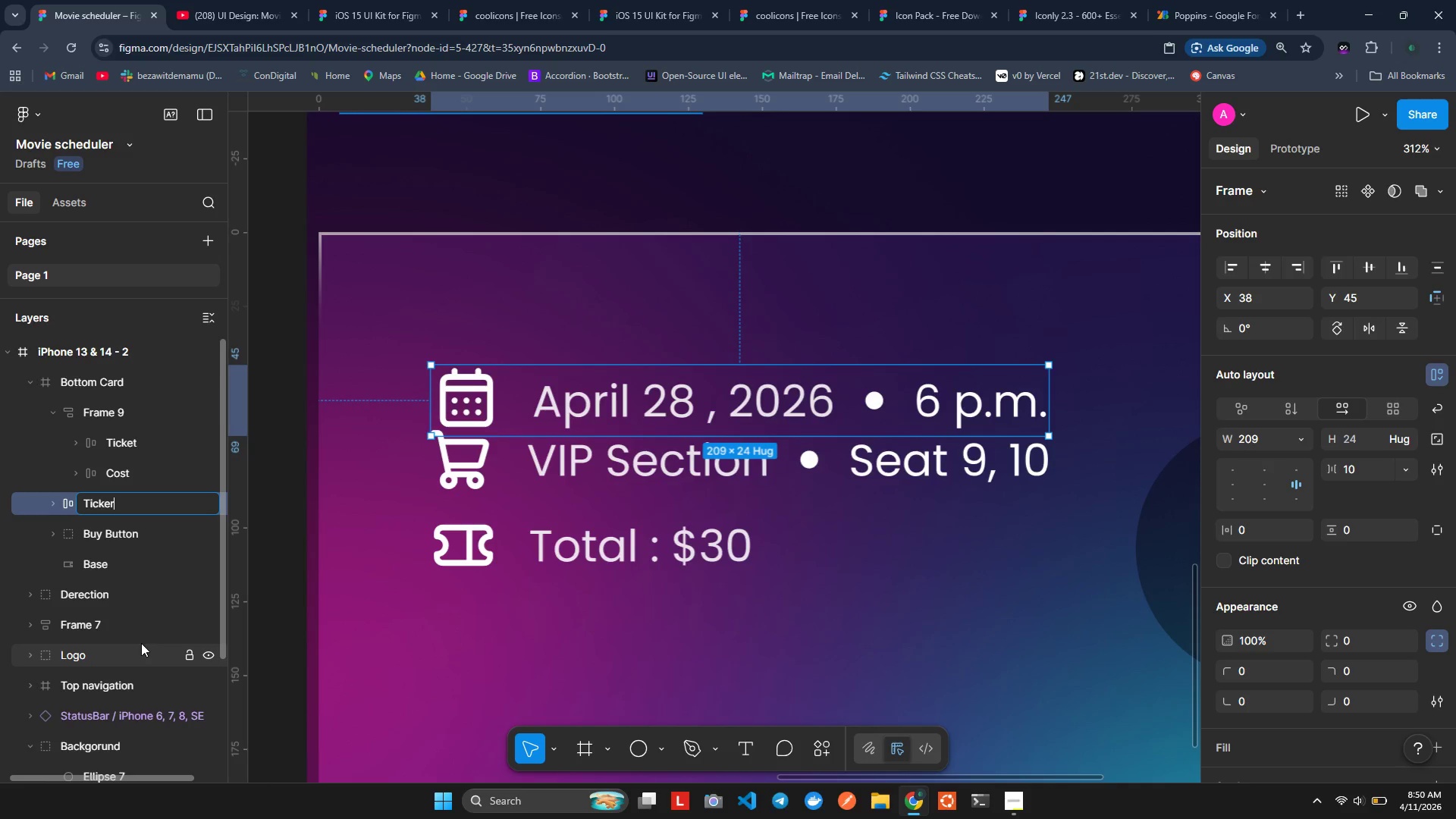 
key(Control+Z)
 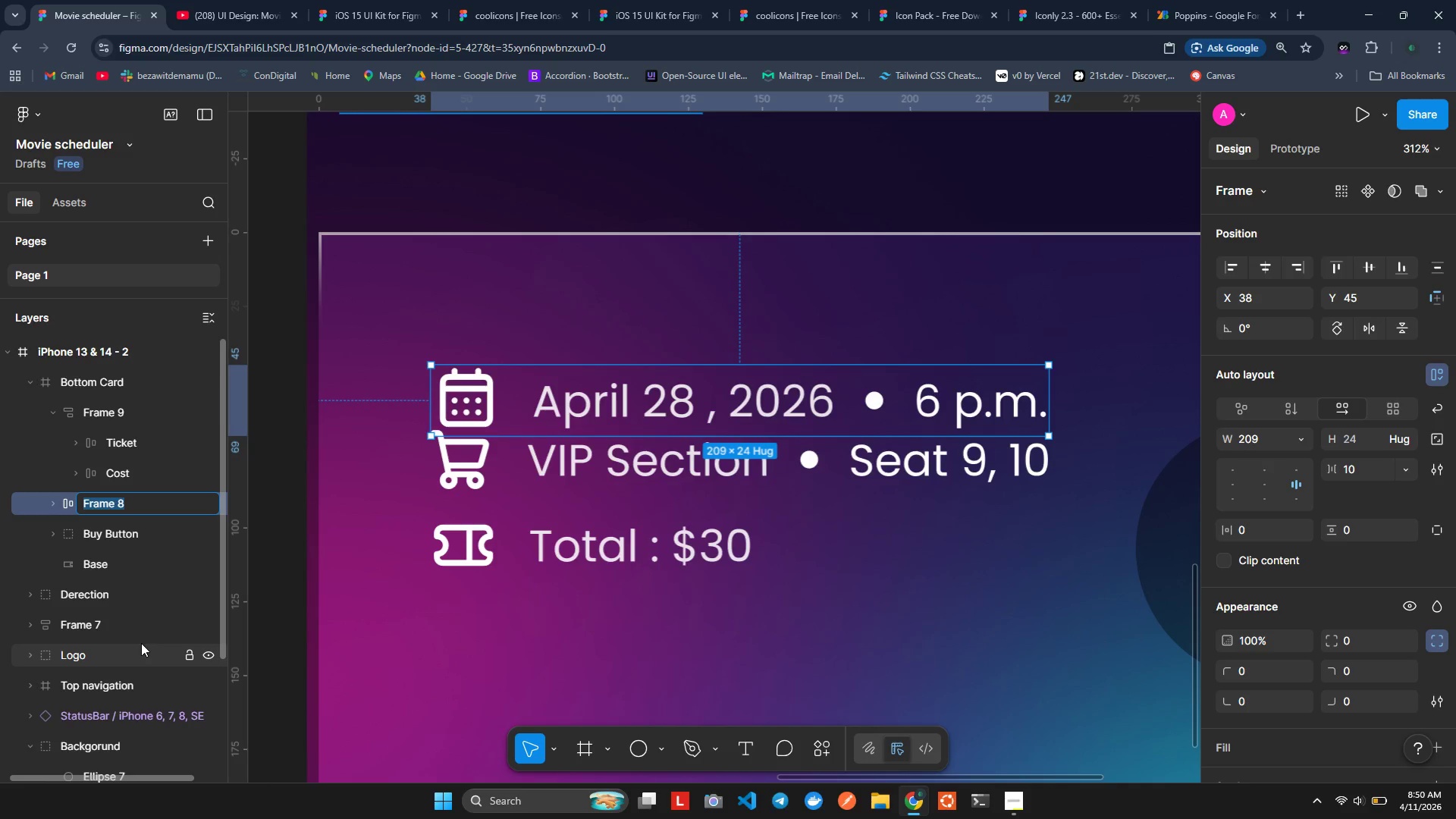 
key(Control+Z)
 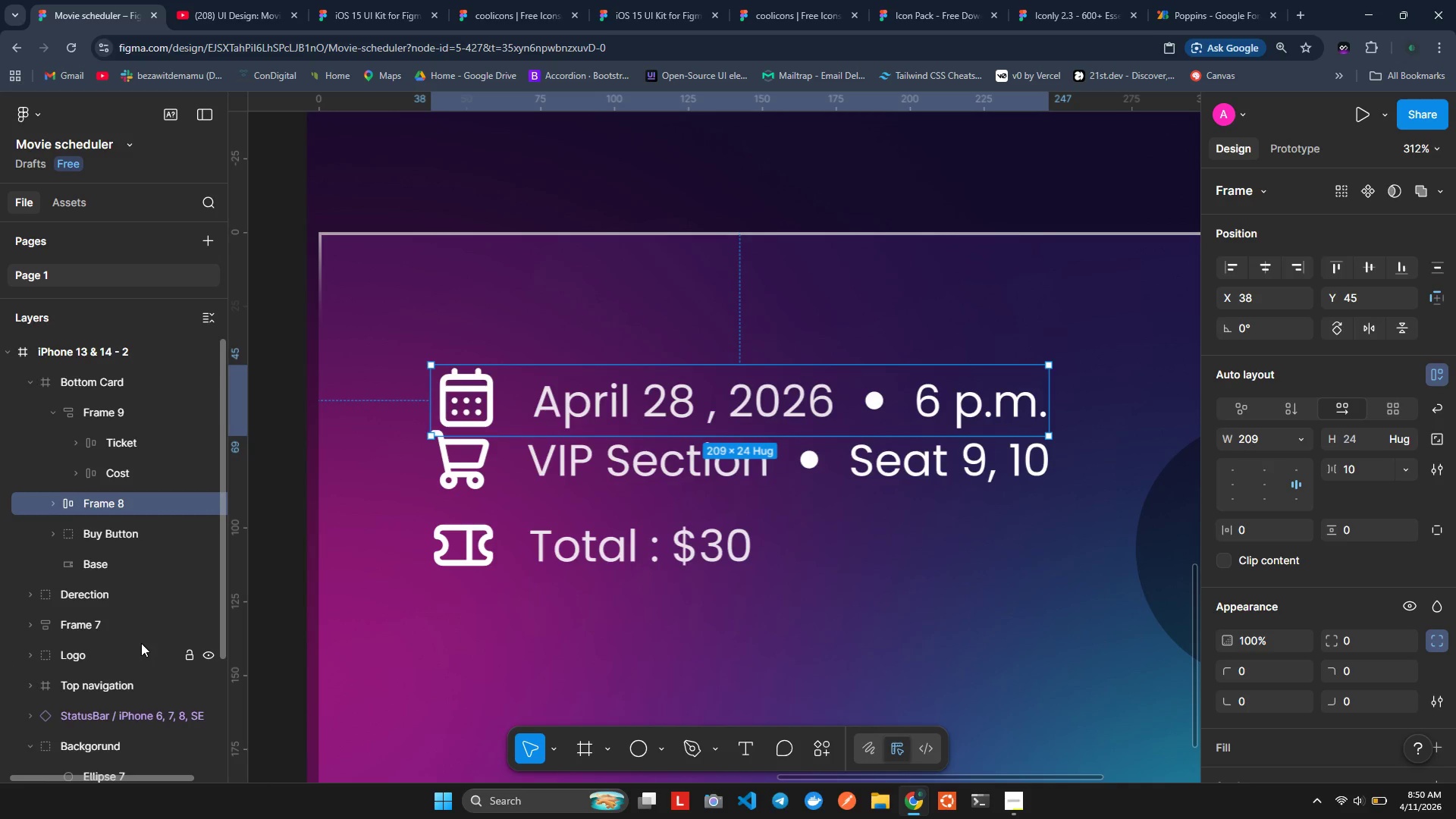 
key(Control+Z)
 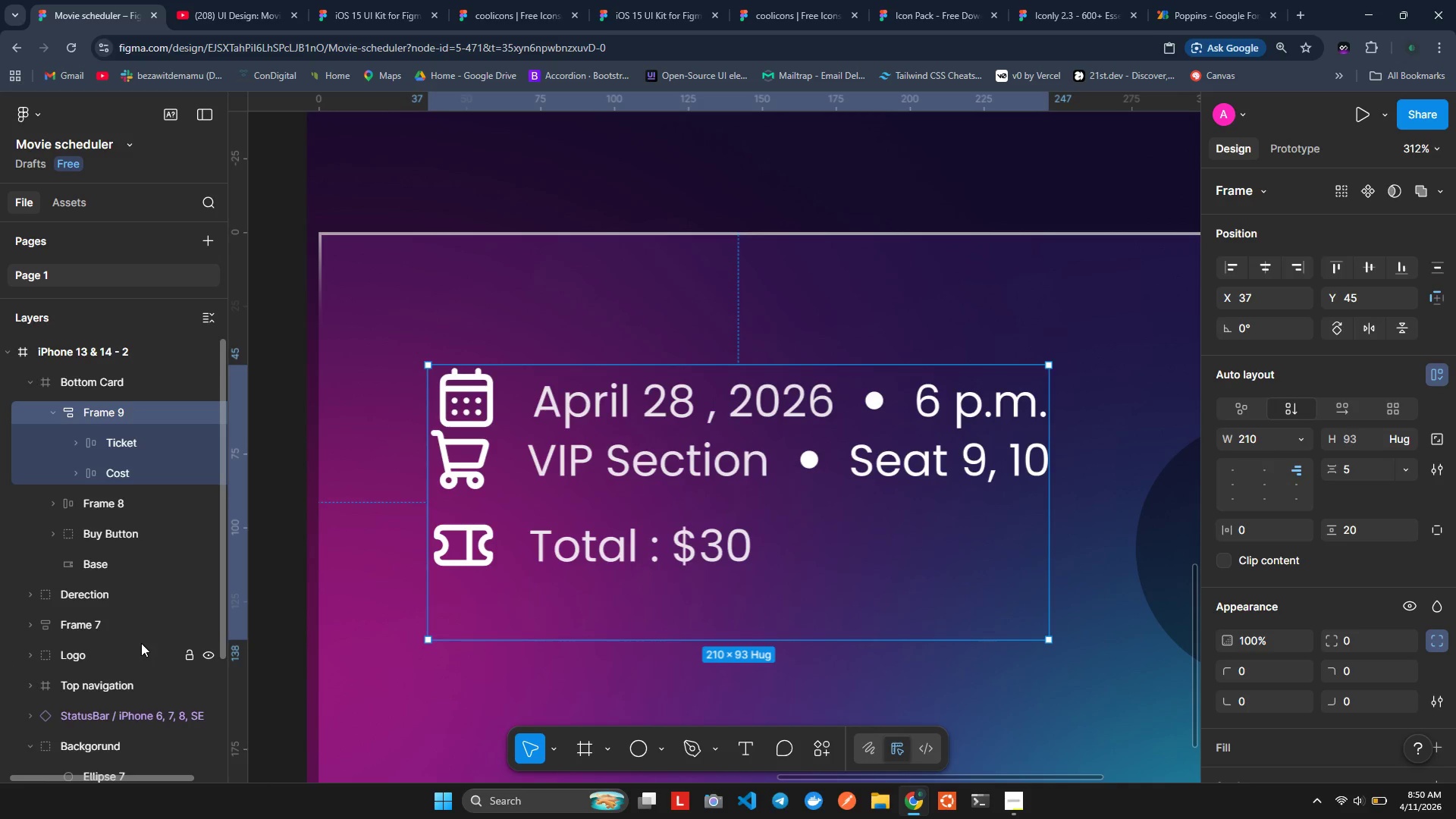 
key(Control+Z)
 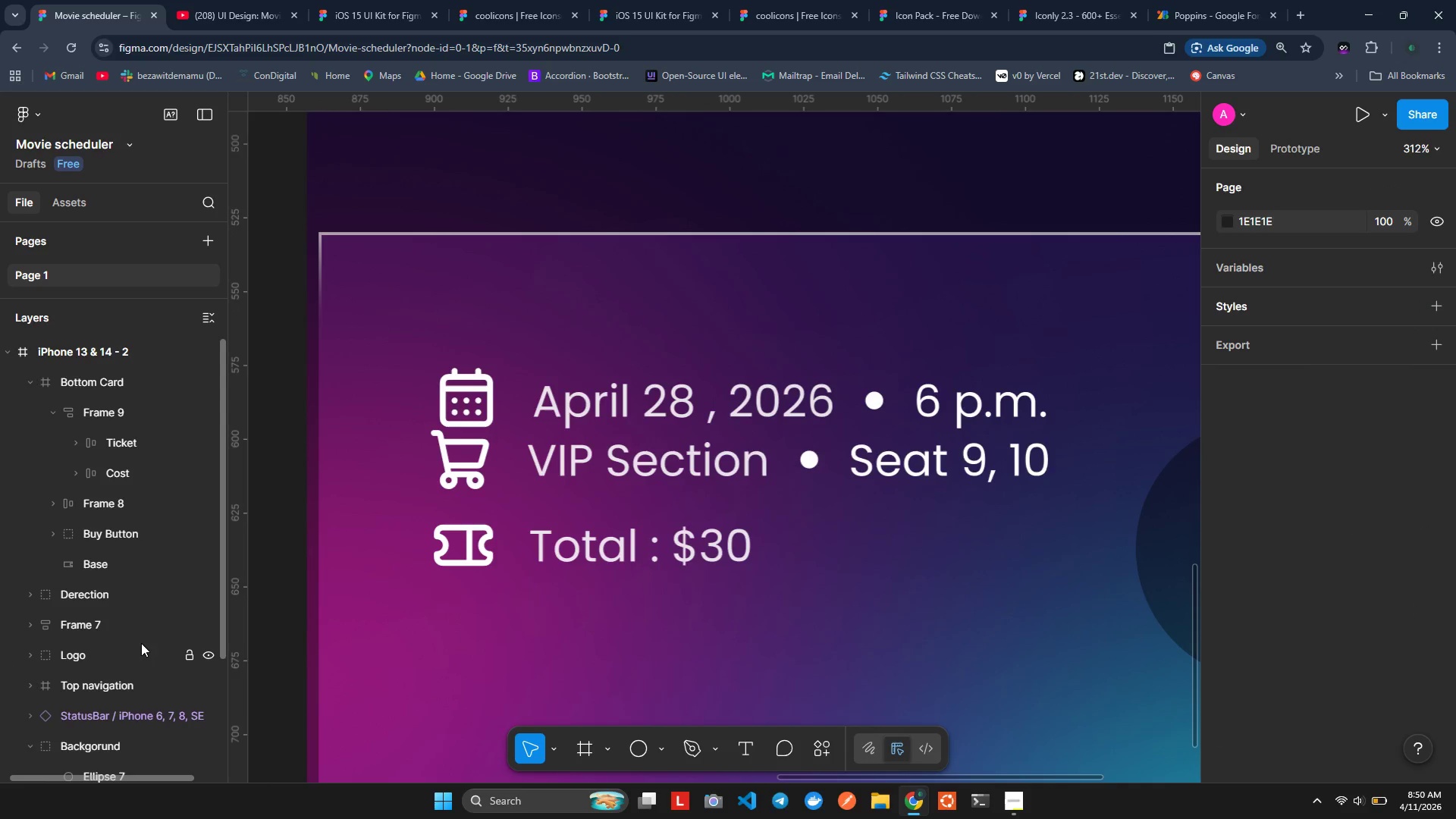 
key(Control+Z)
 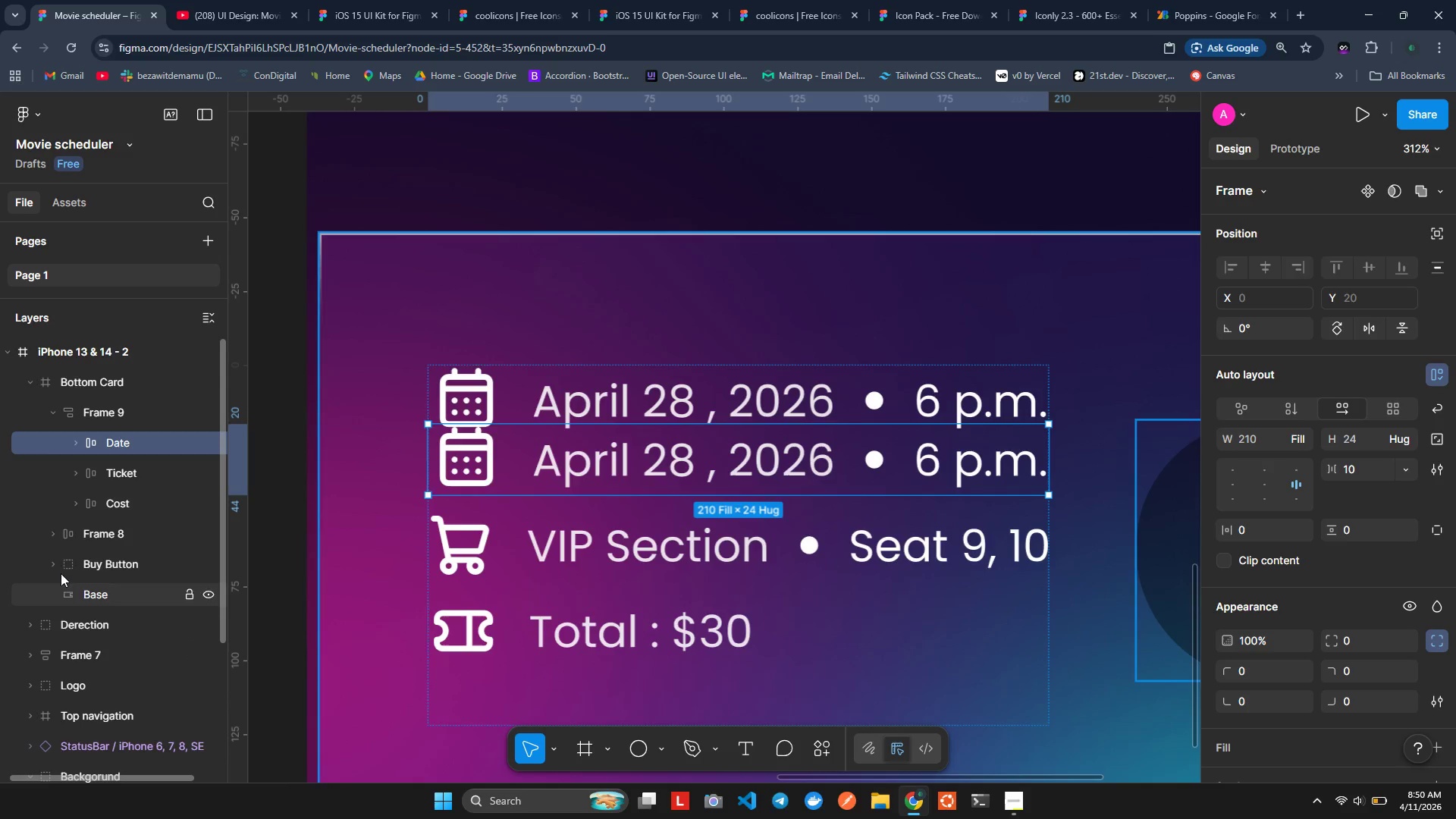 
left_click([87, 537])
 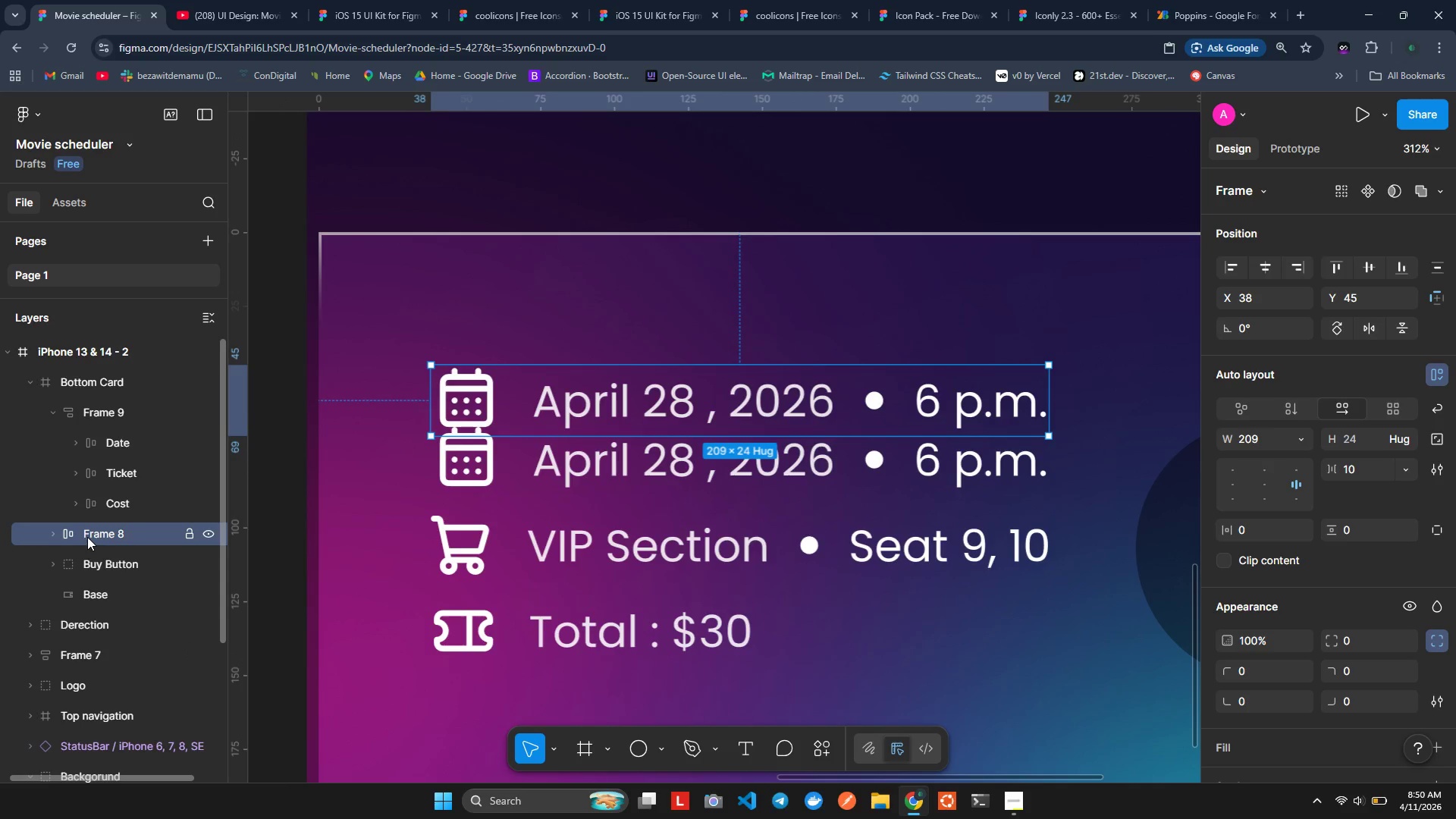 
key(Control+D)
 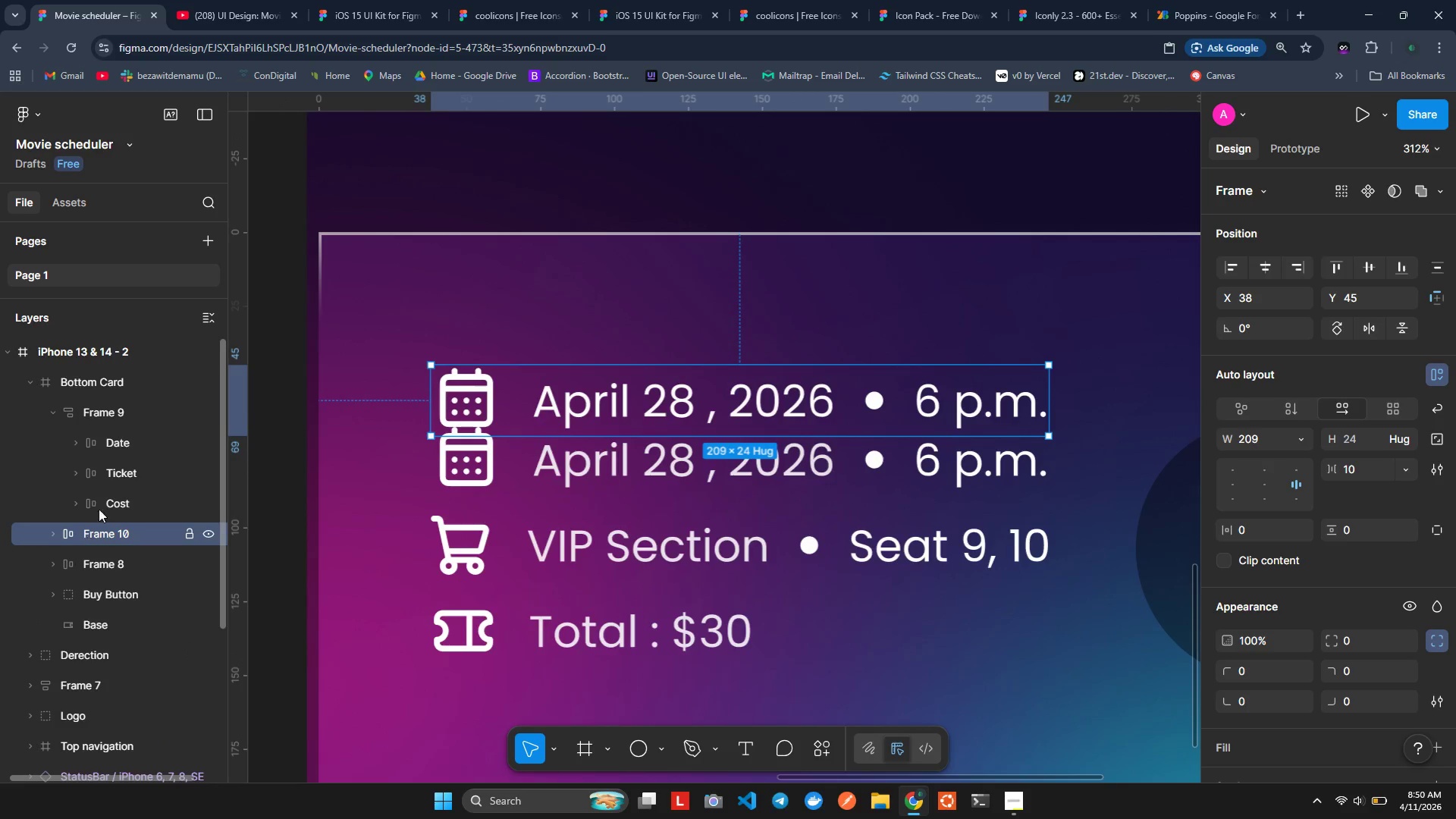 
key(Control+Z)
 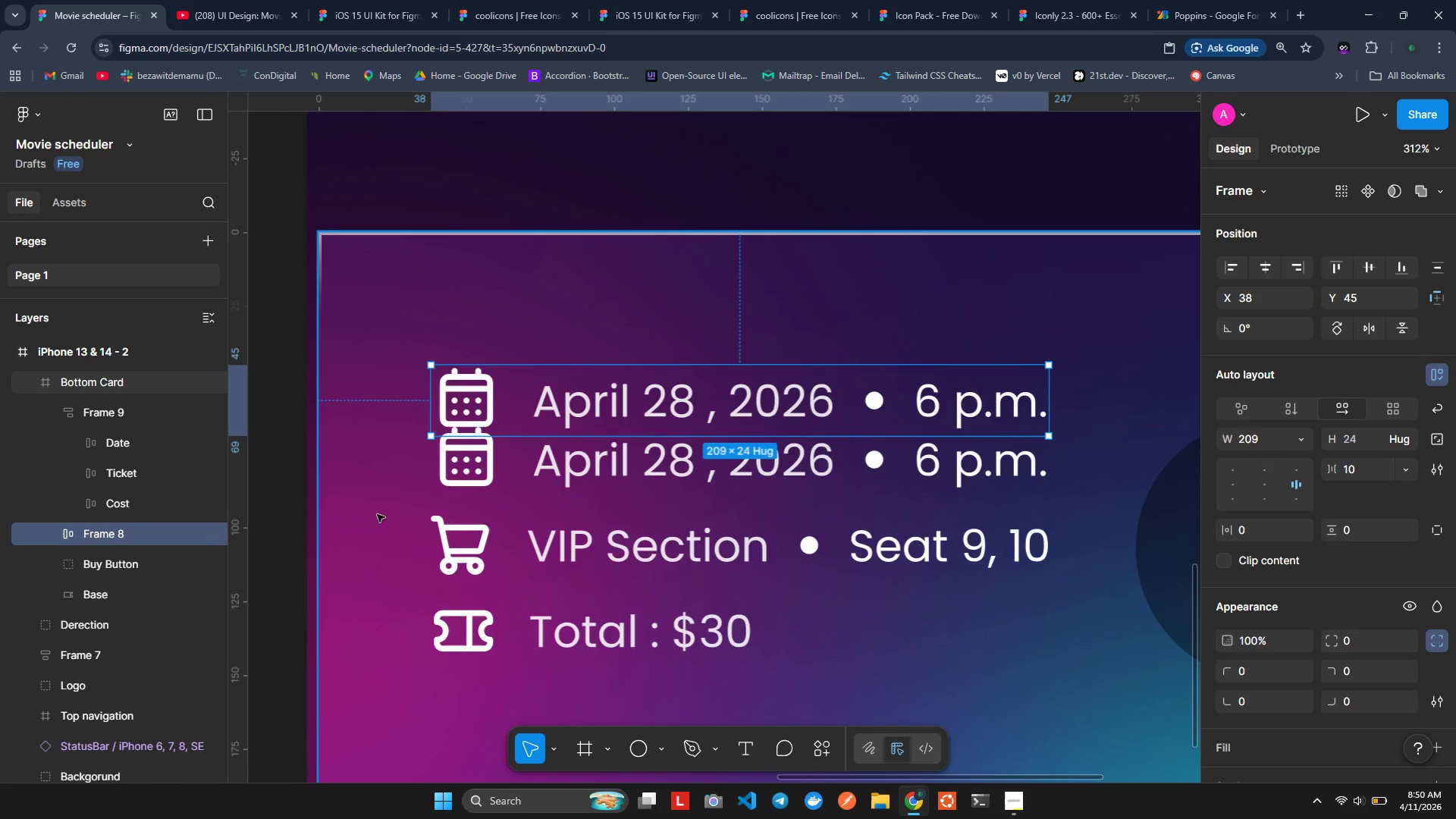 
key(Backspace)
 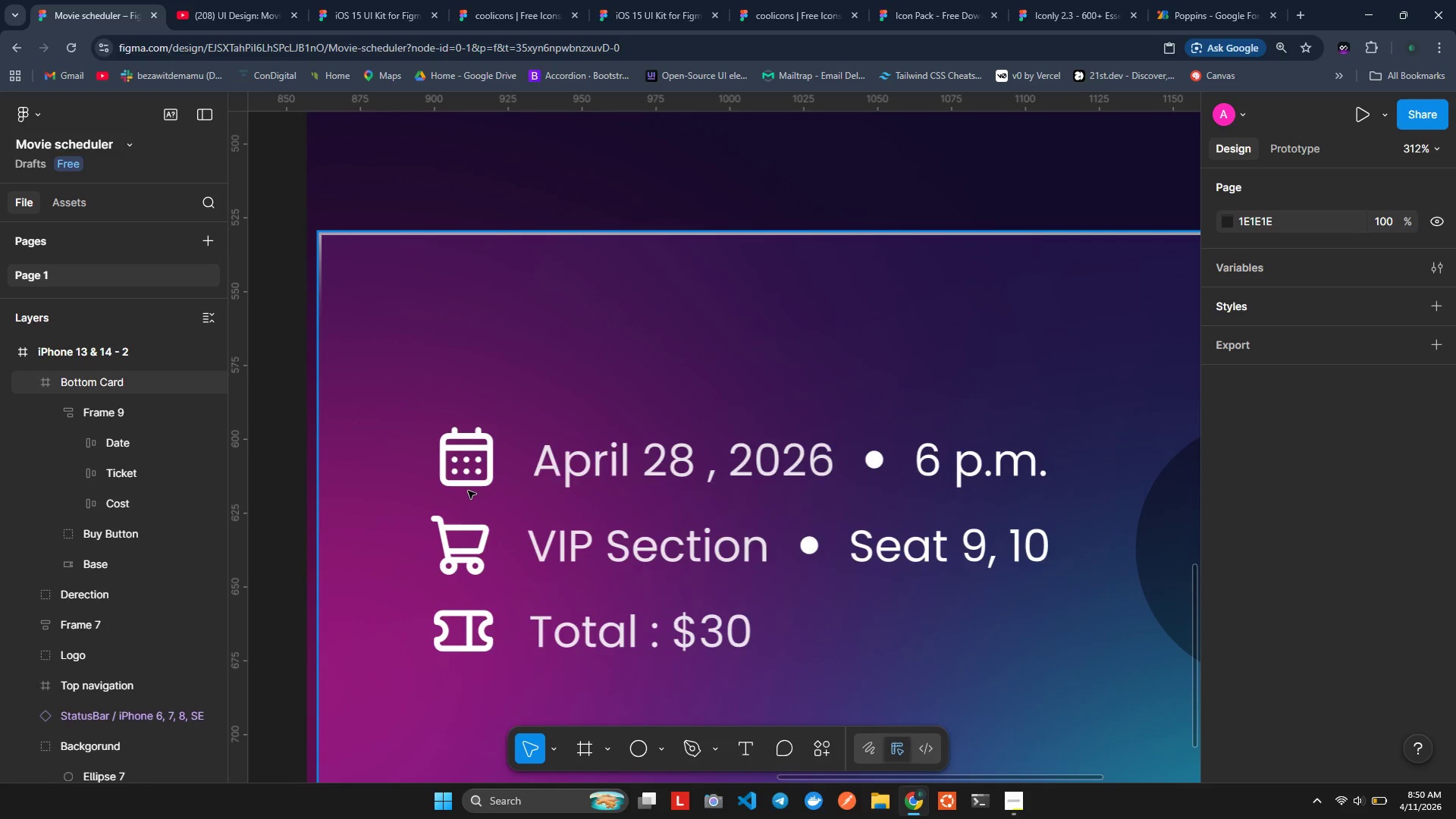 
wait(6.67)
 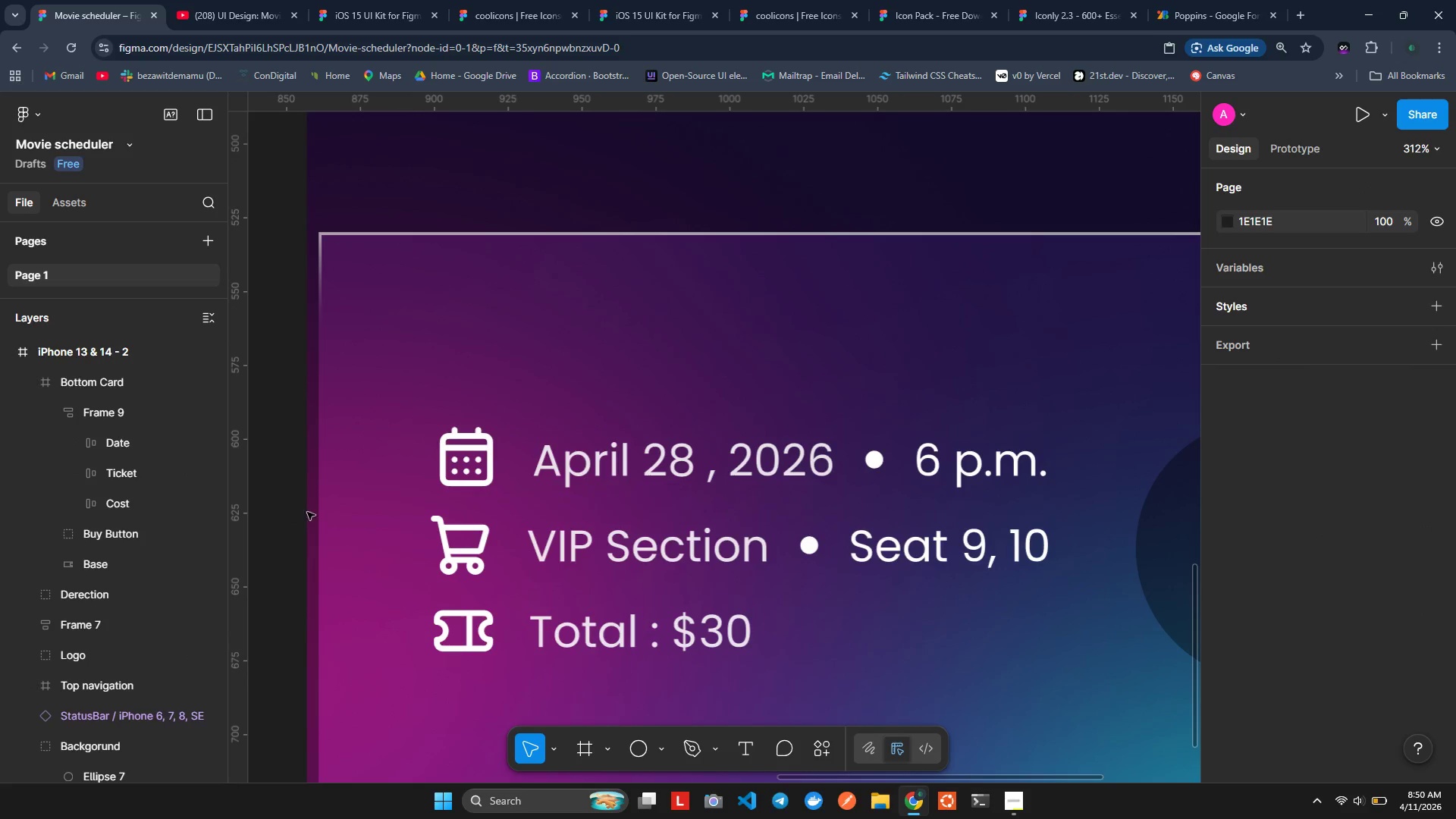 
left_click([107, 400])
 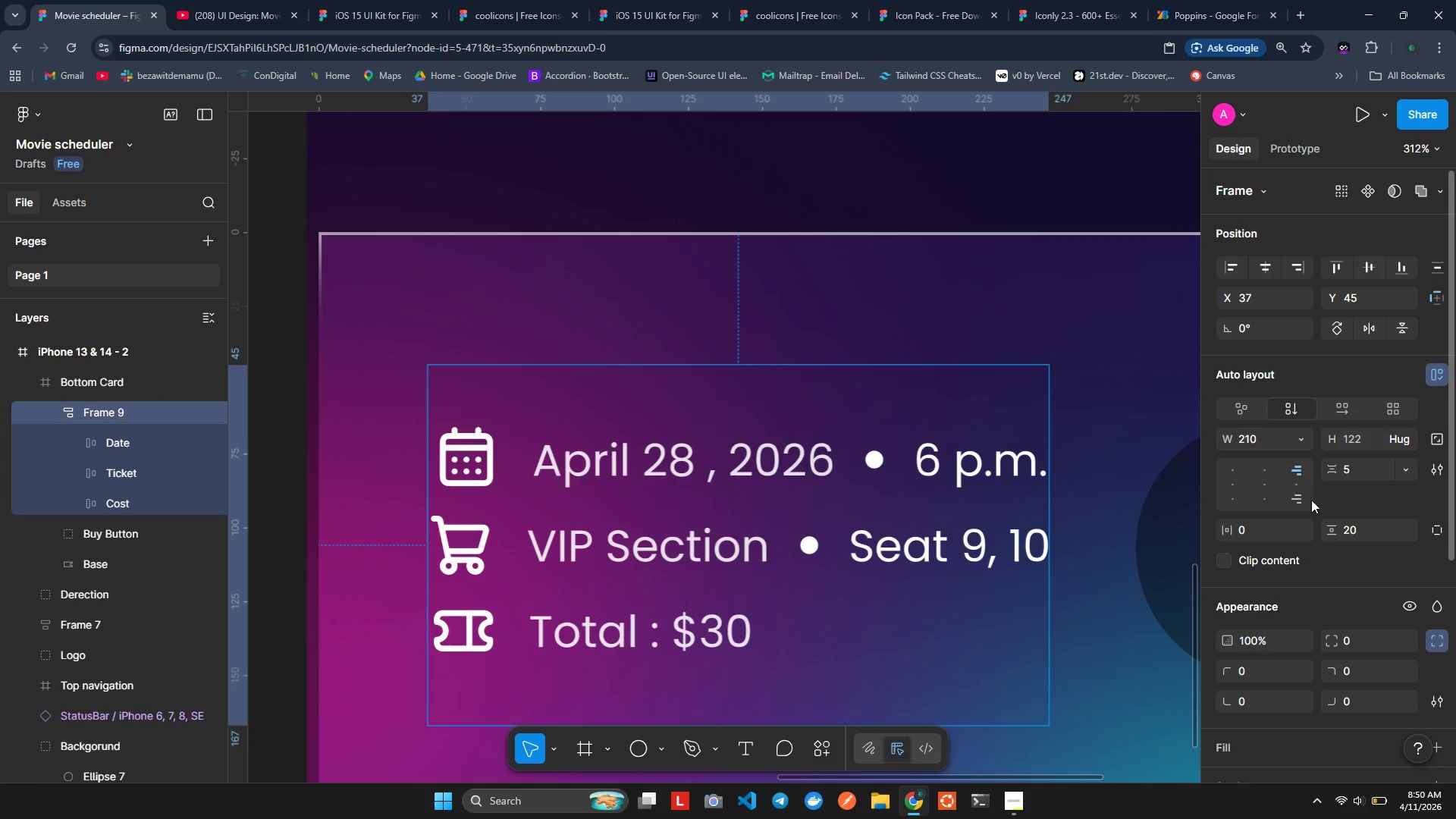 
left_click([1354, 530])
 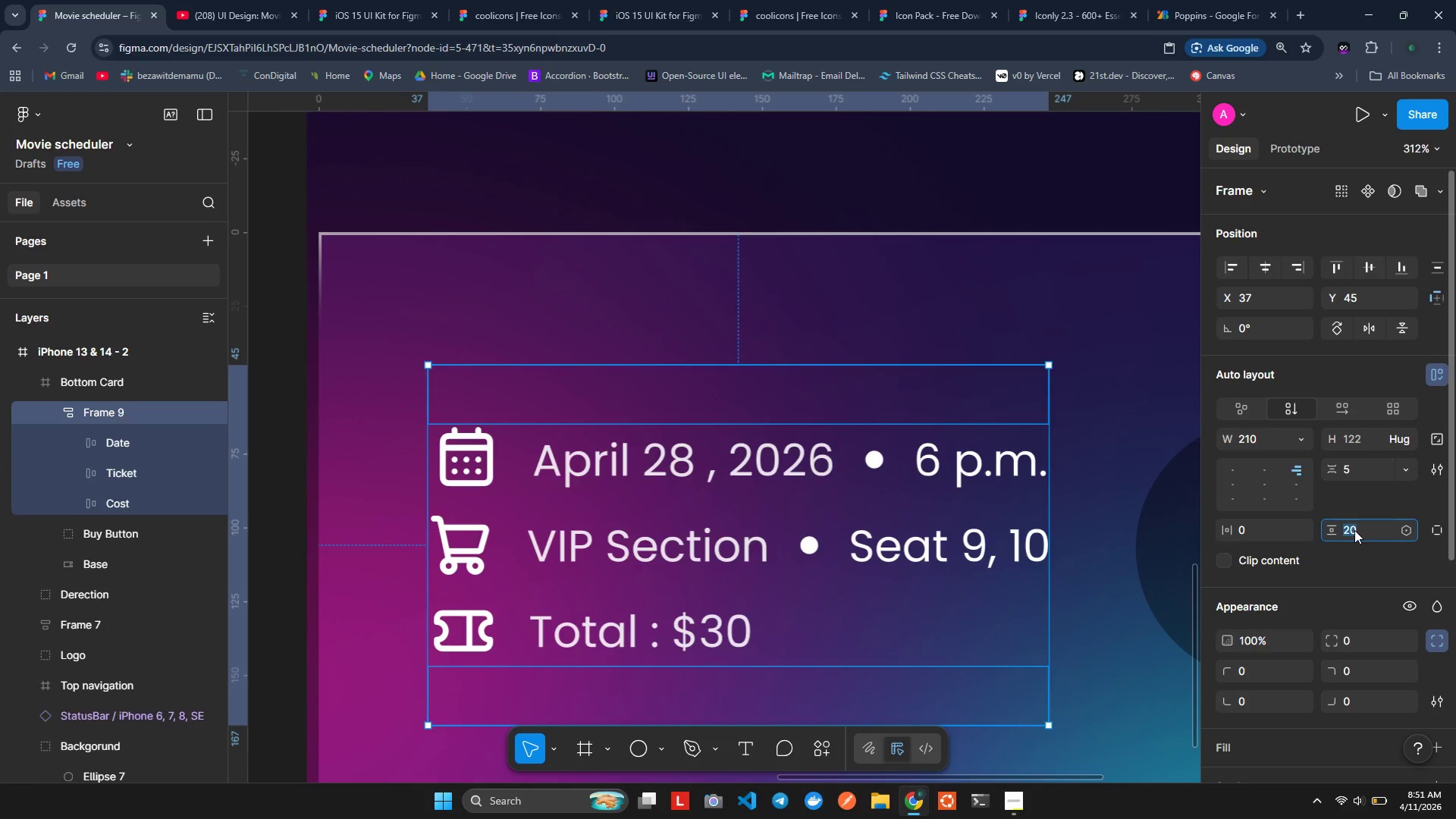 
type(20)
 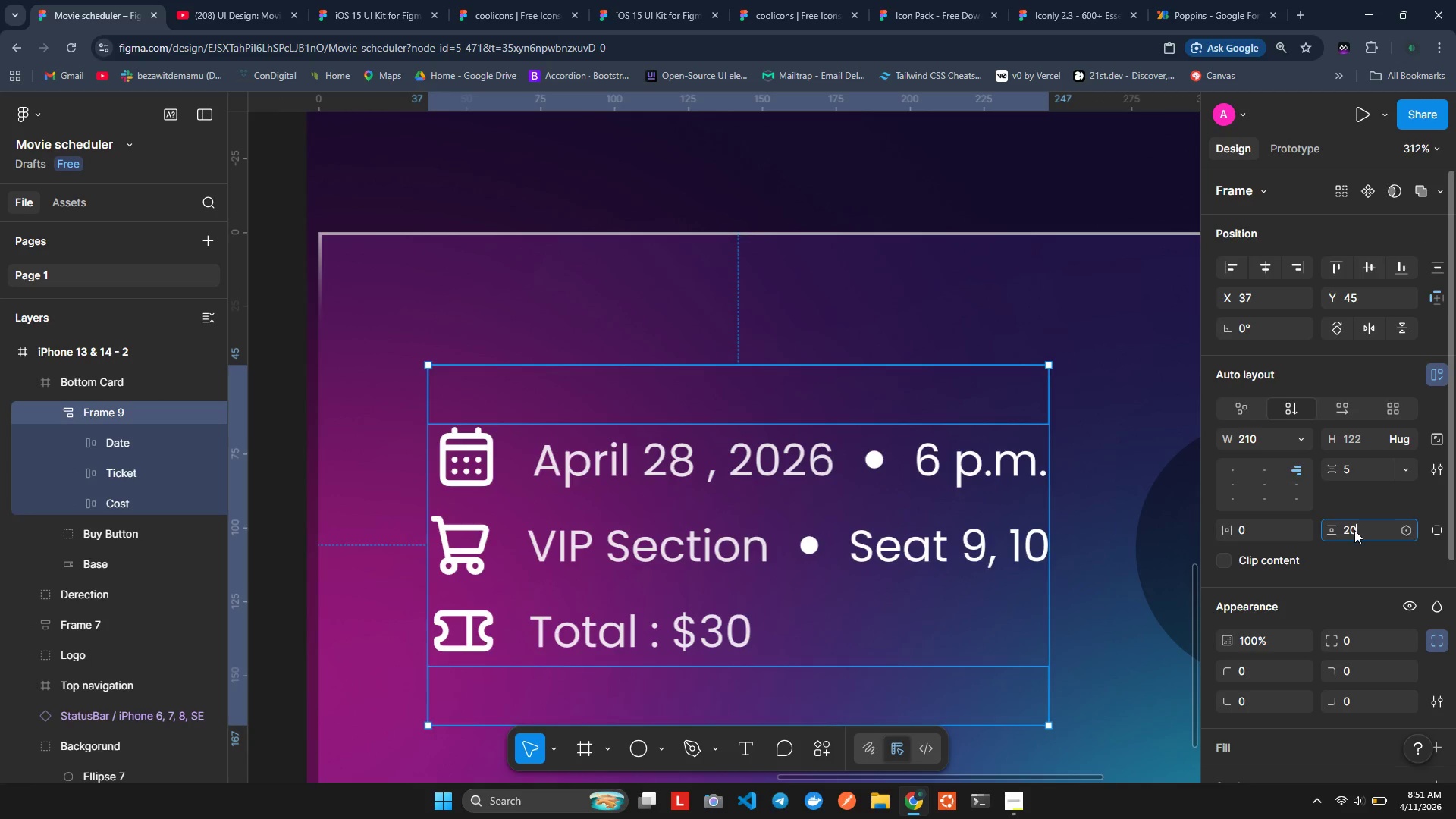 
key(Enter)
 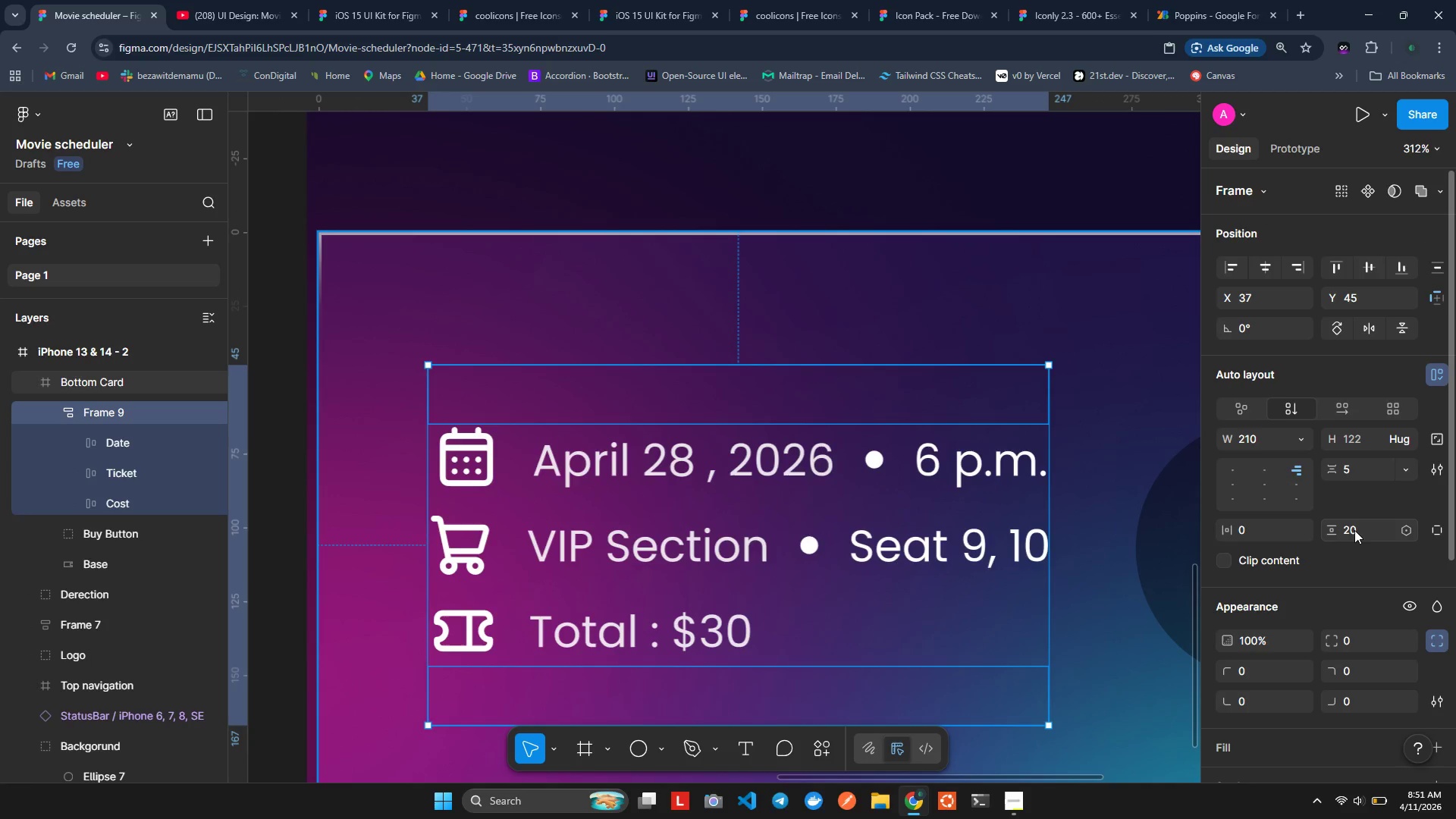 
key(Backspace)
 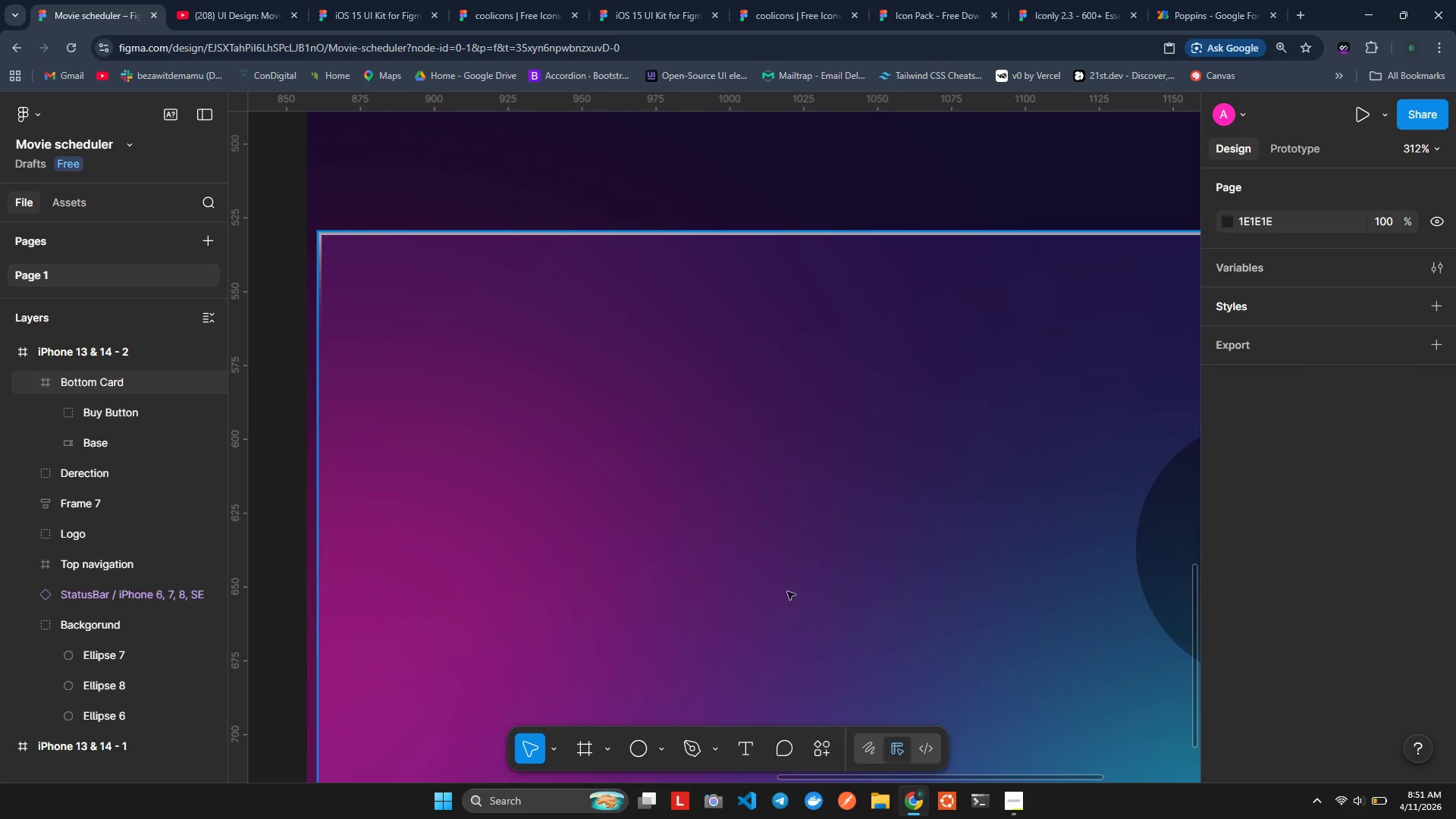 
key(Control+Z)
 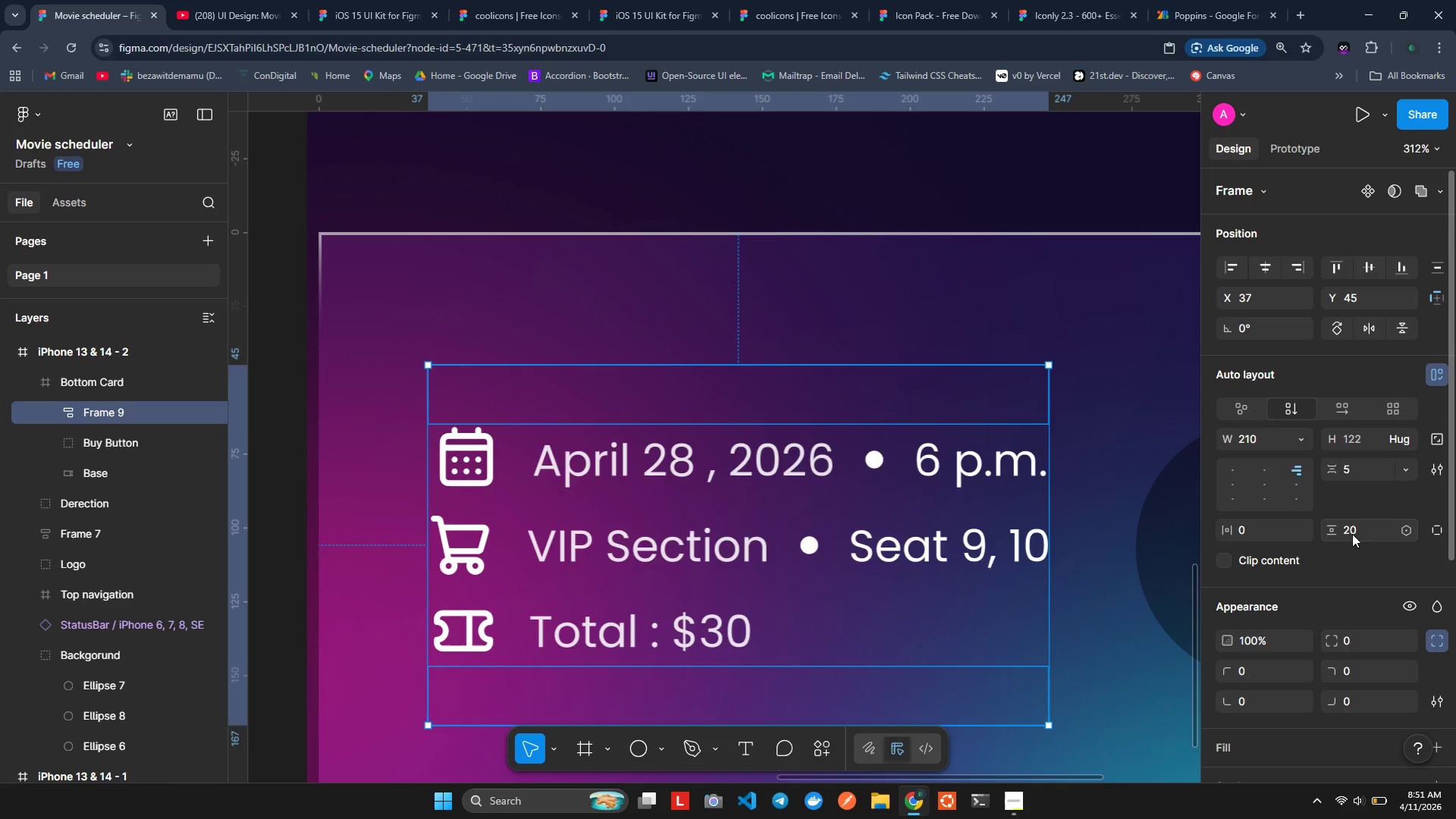 
double_click([1364, 525])
 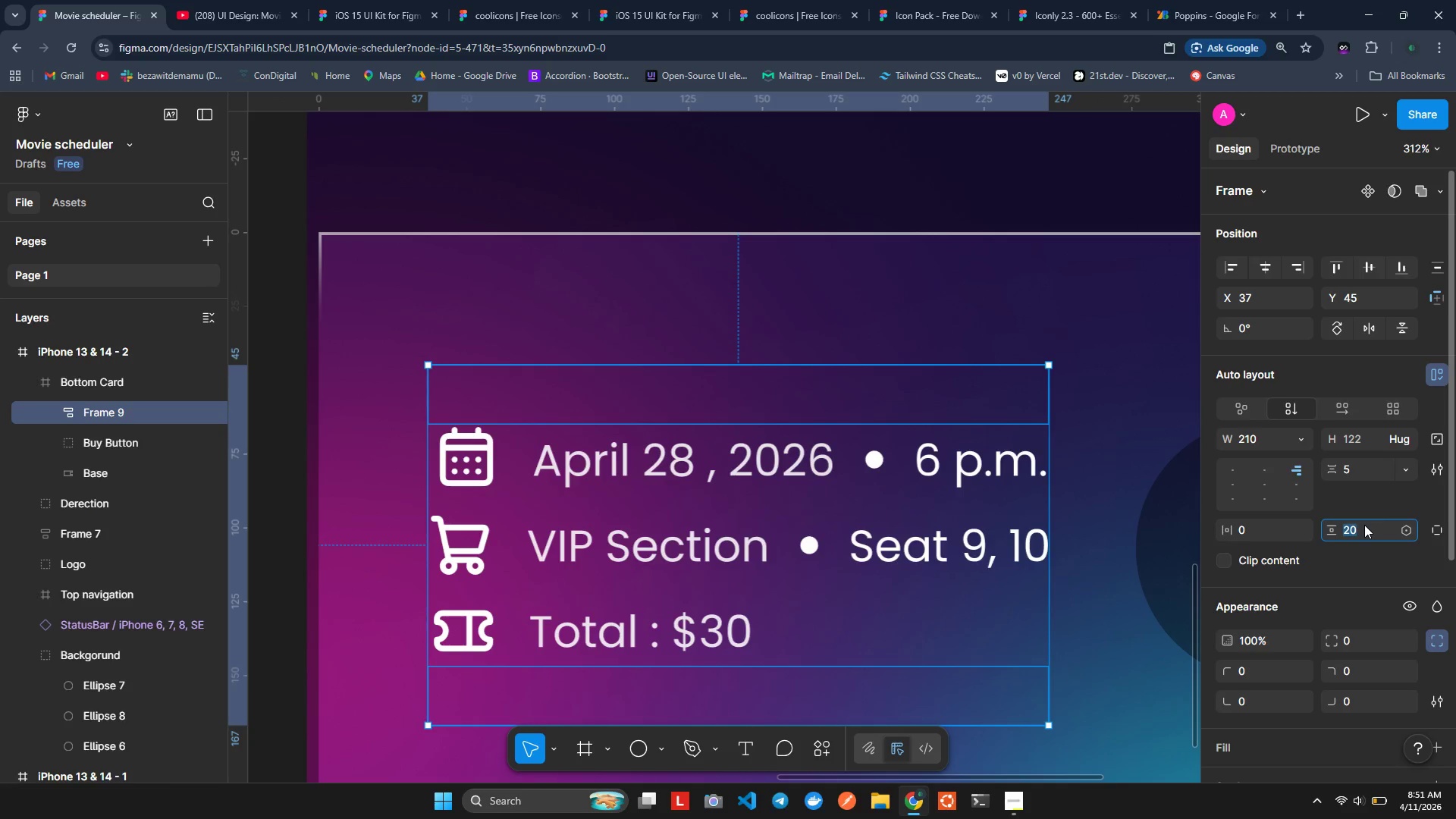 
type(10)
 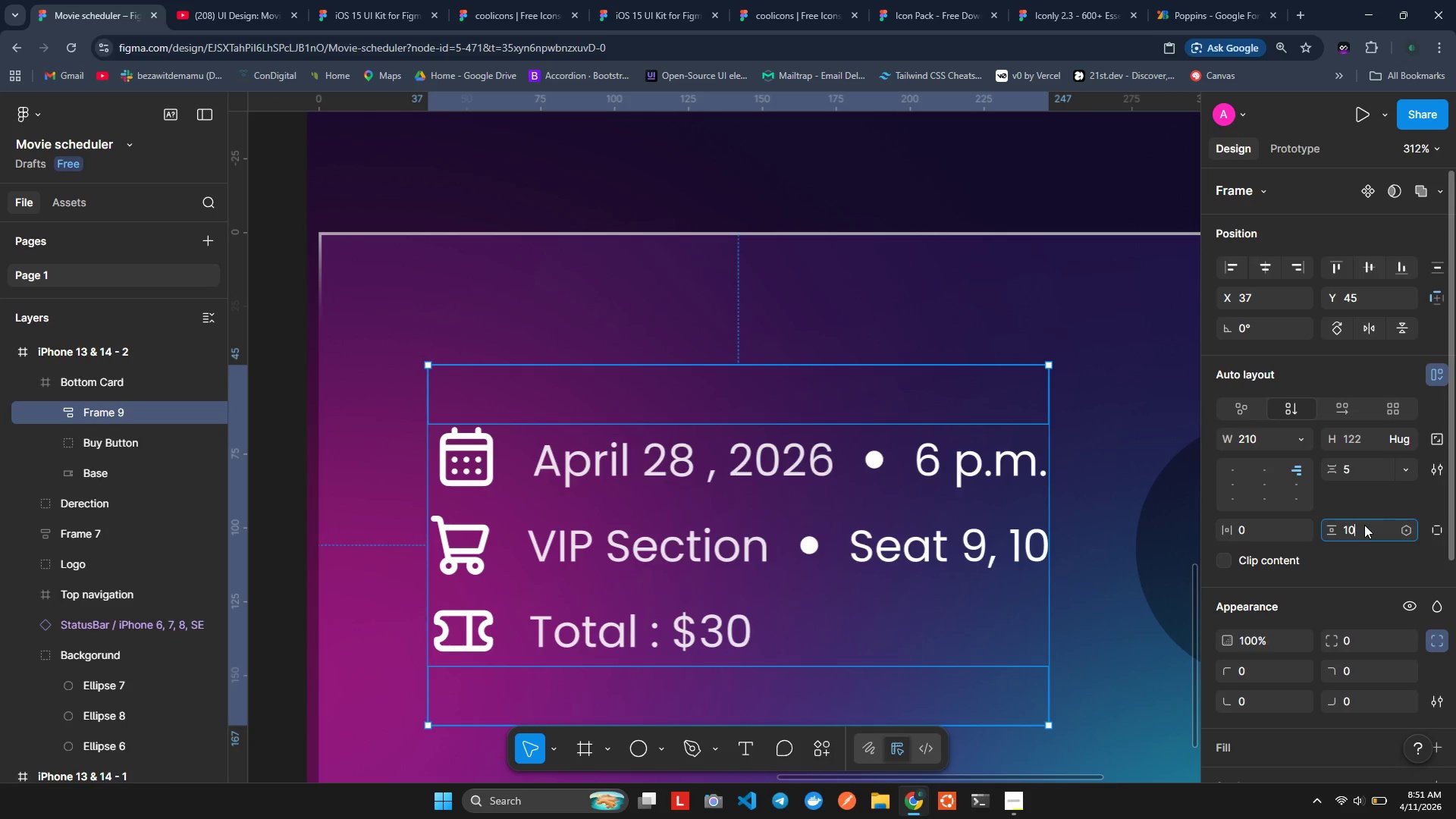 
key(Enter)
 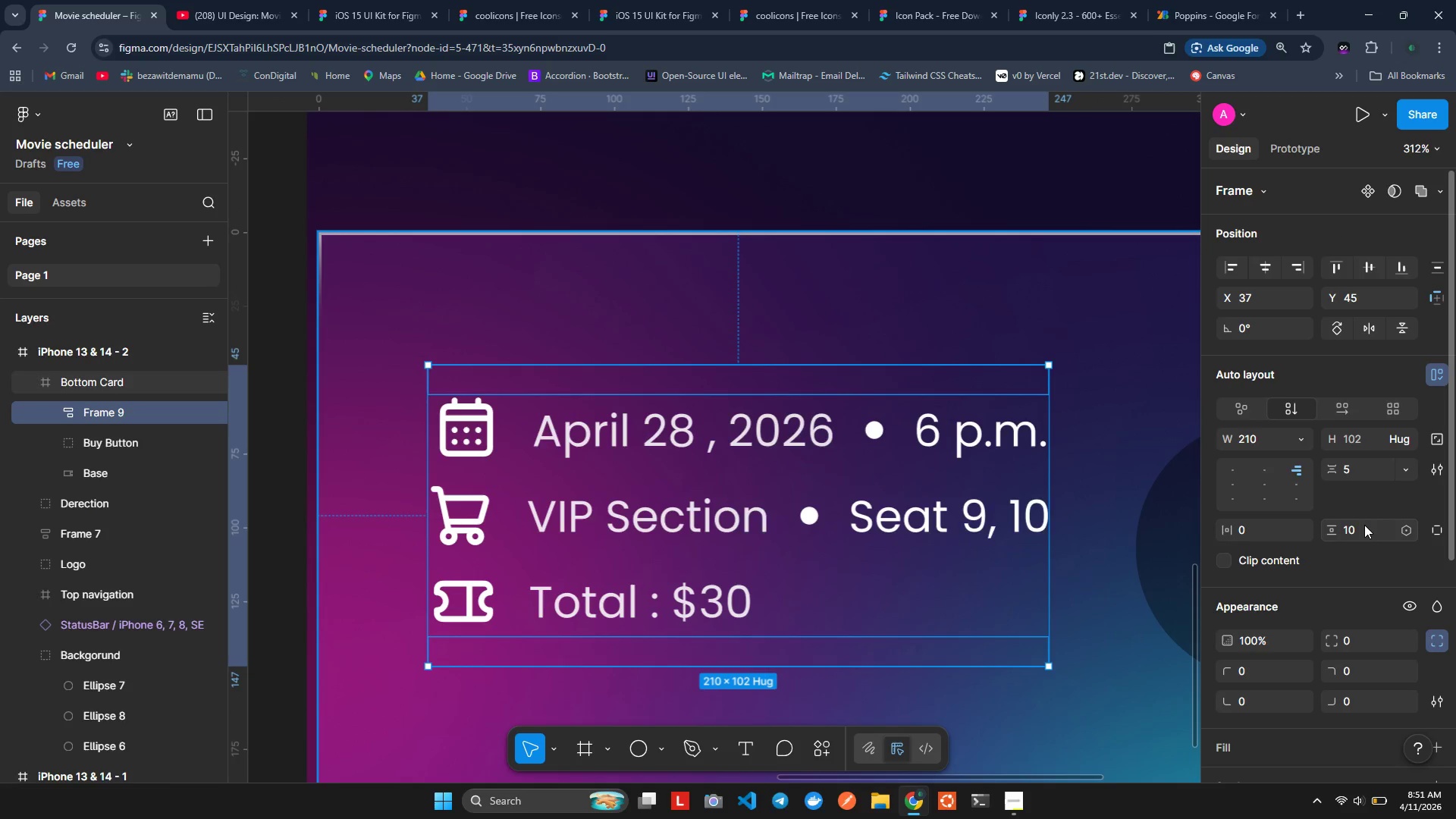 
left_click([1355, 471])
 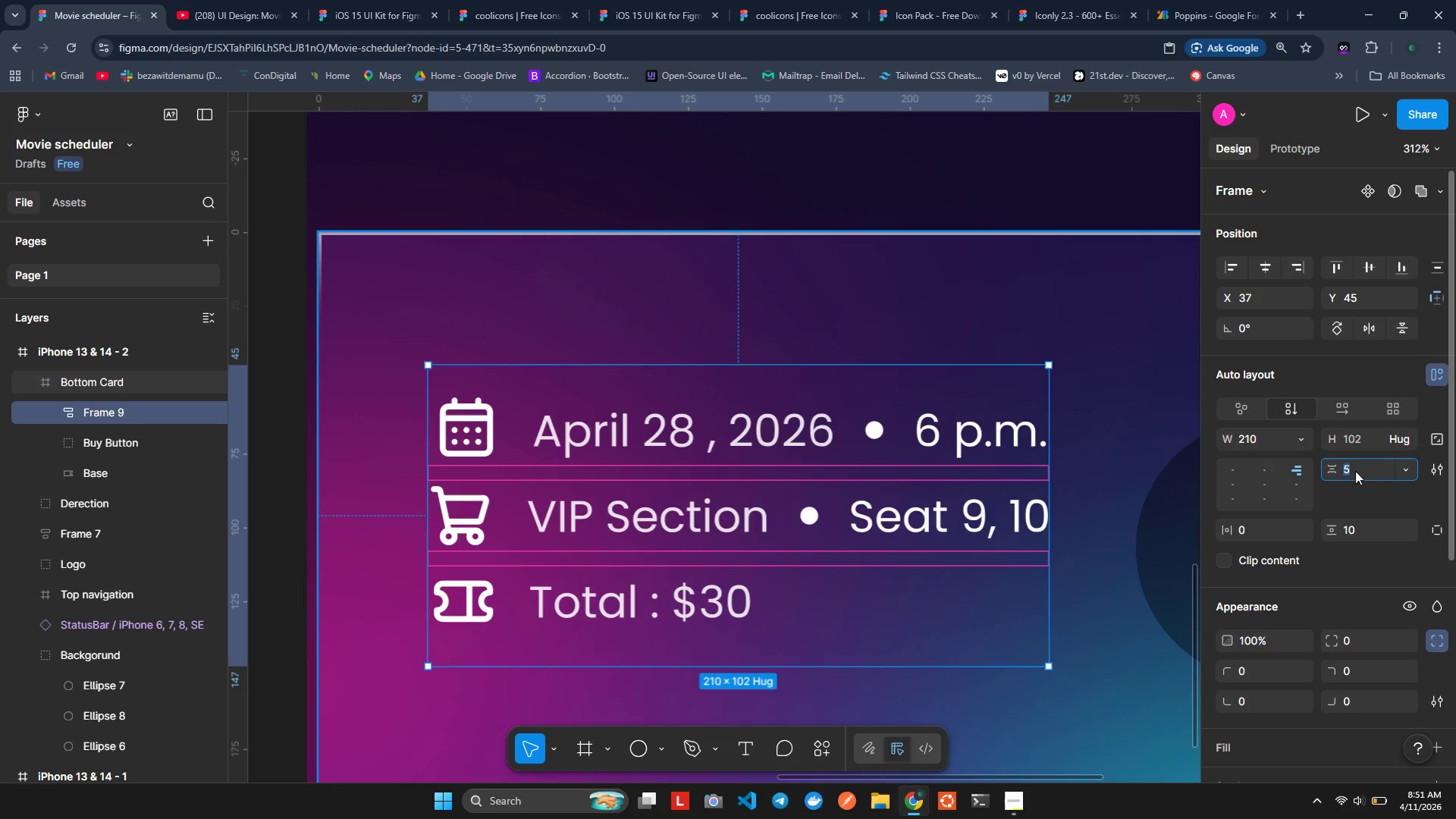 
type(20)
 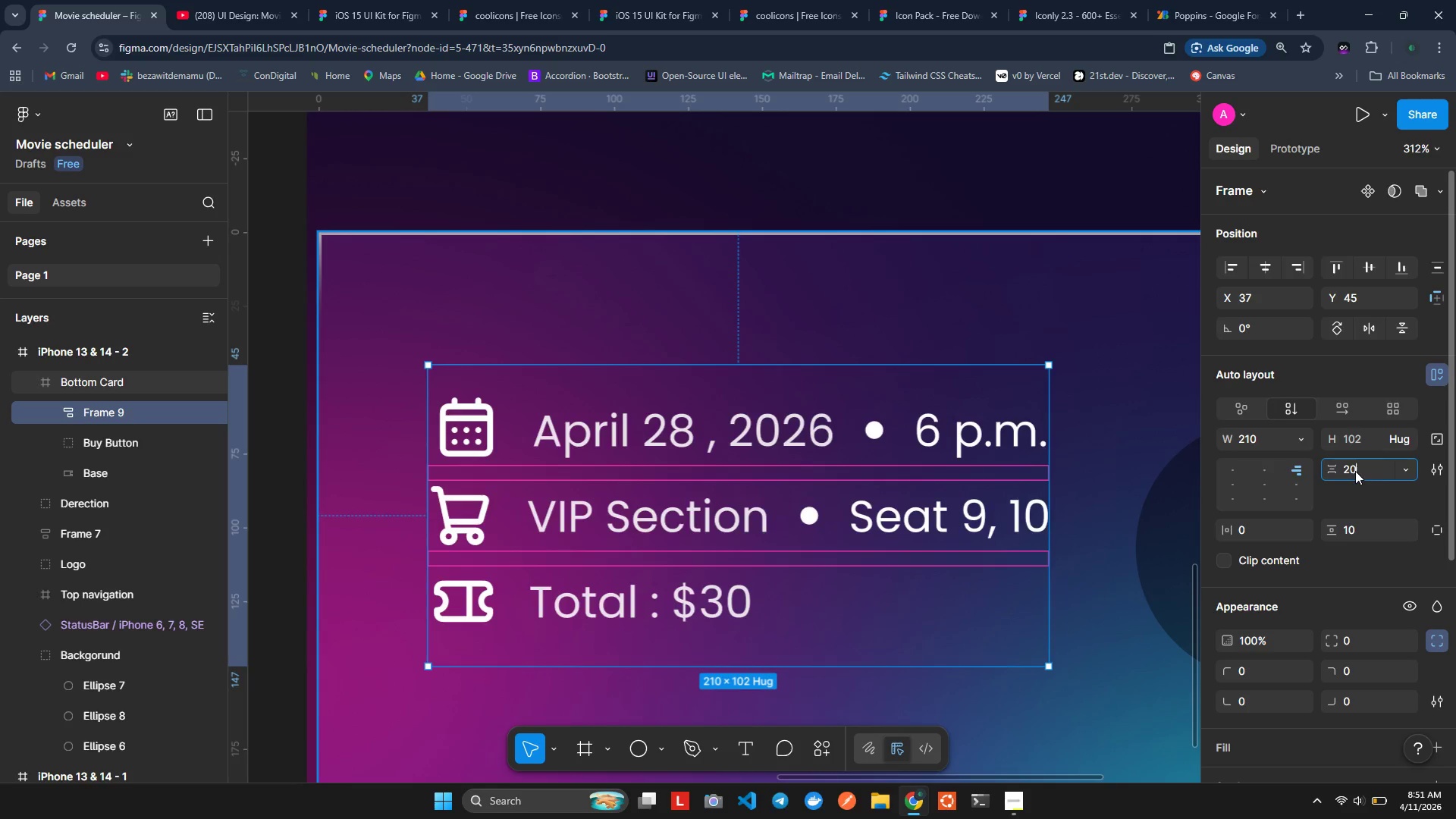 
key(Enter)
 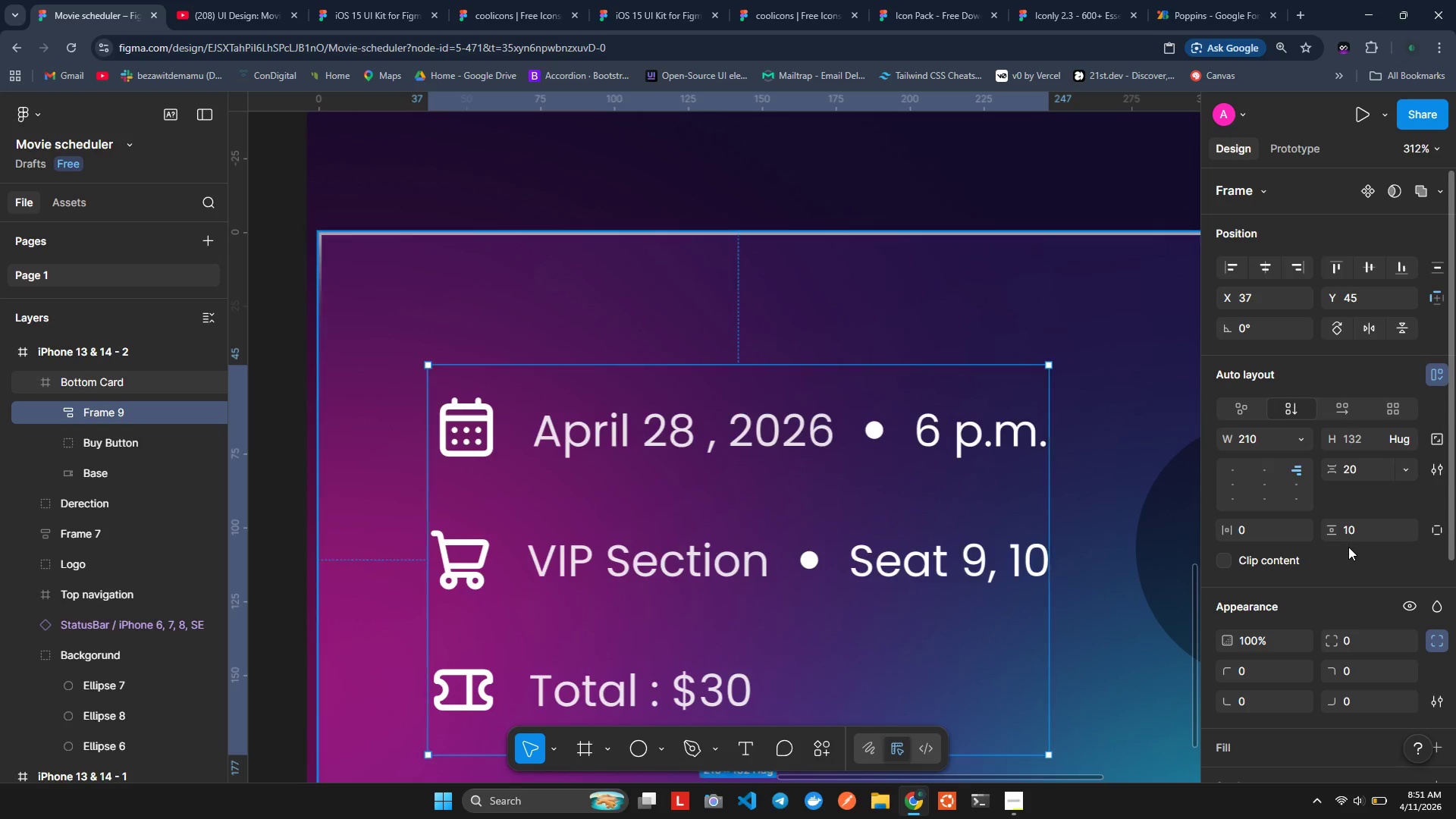 
left_click([1353, 533])
 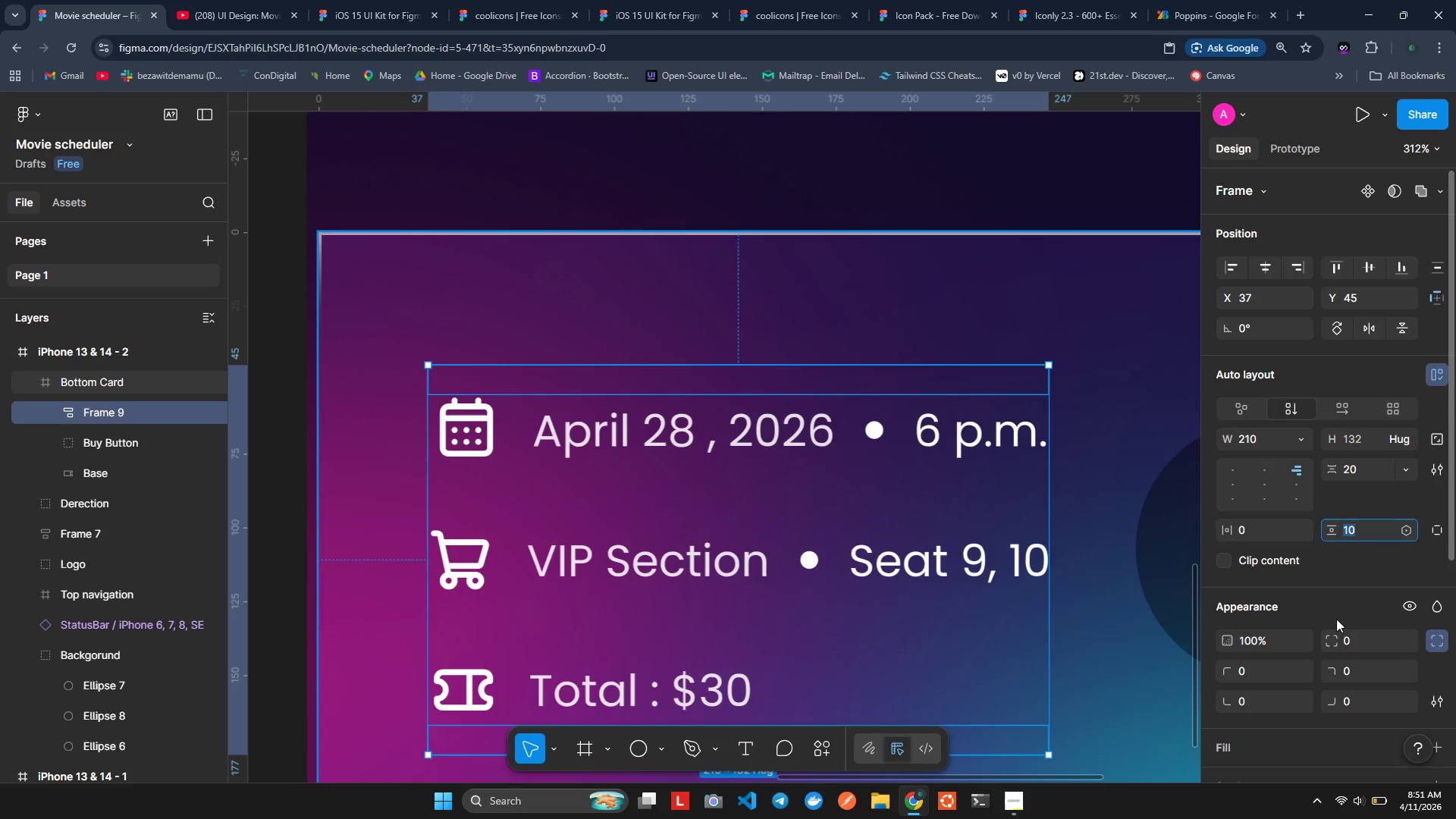 
left_click([1353, 598])
 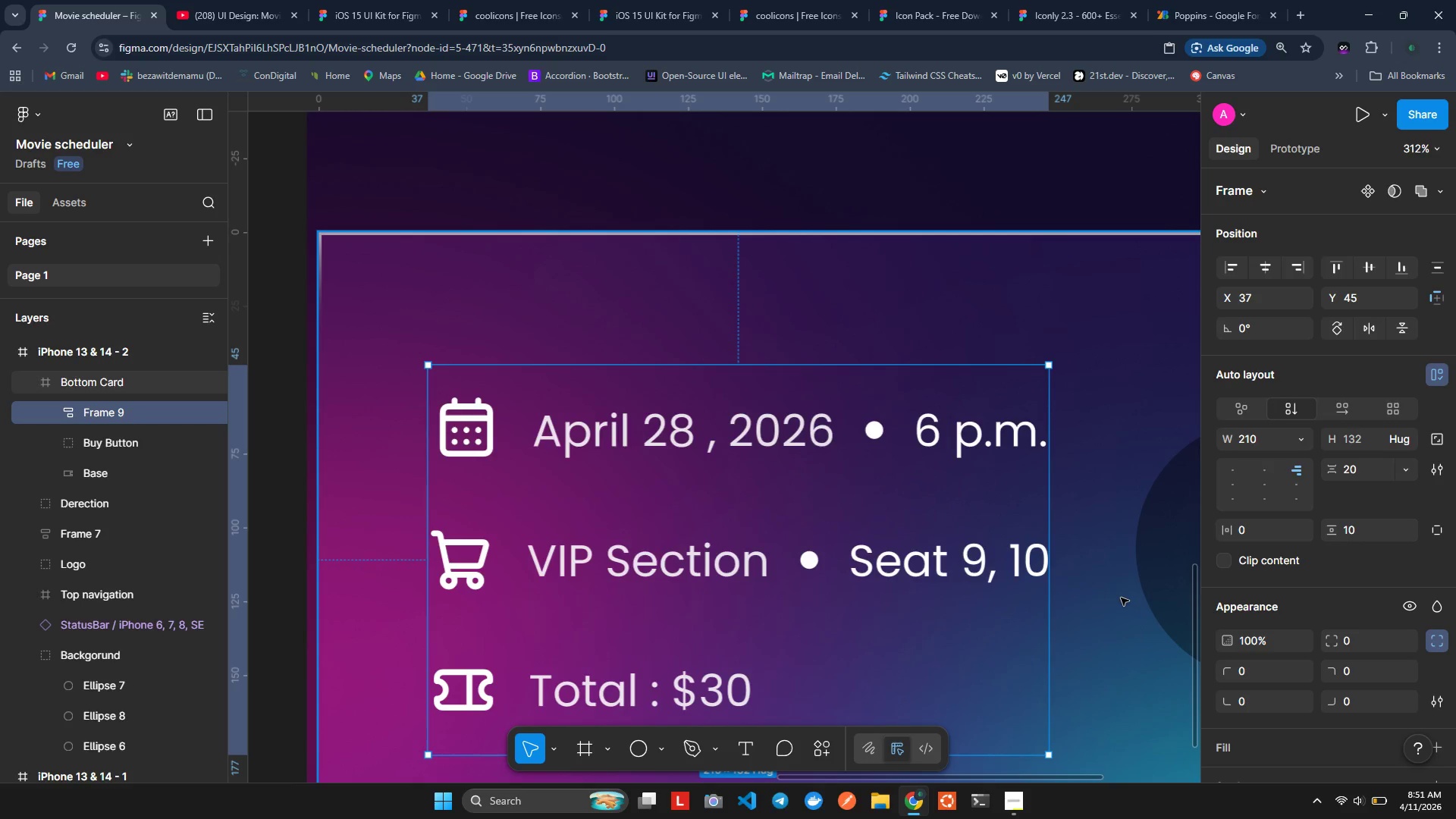 
wait(41.38)
 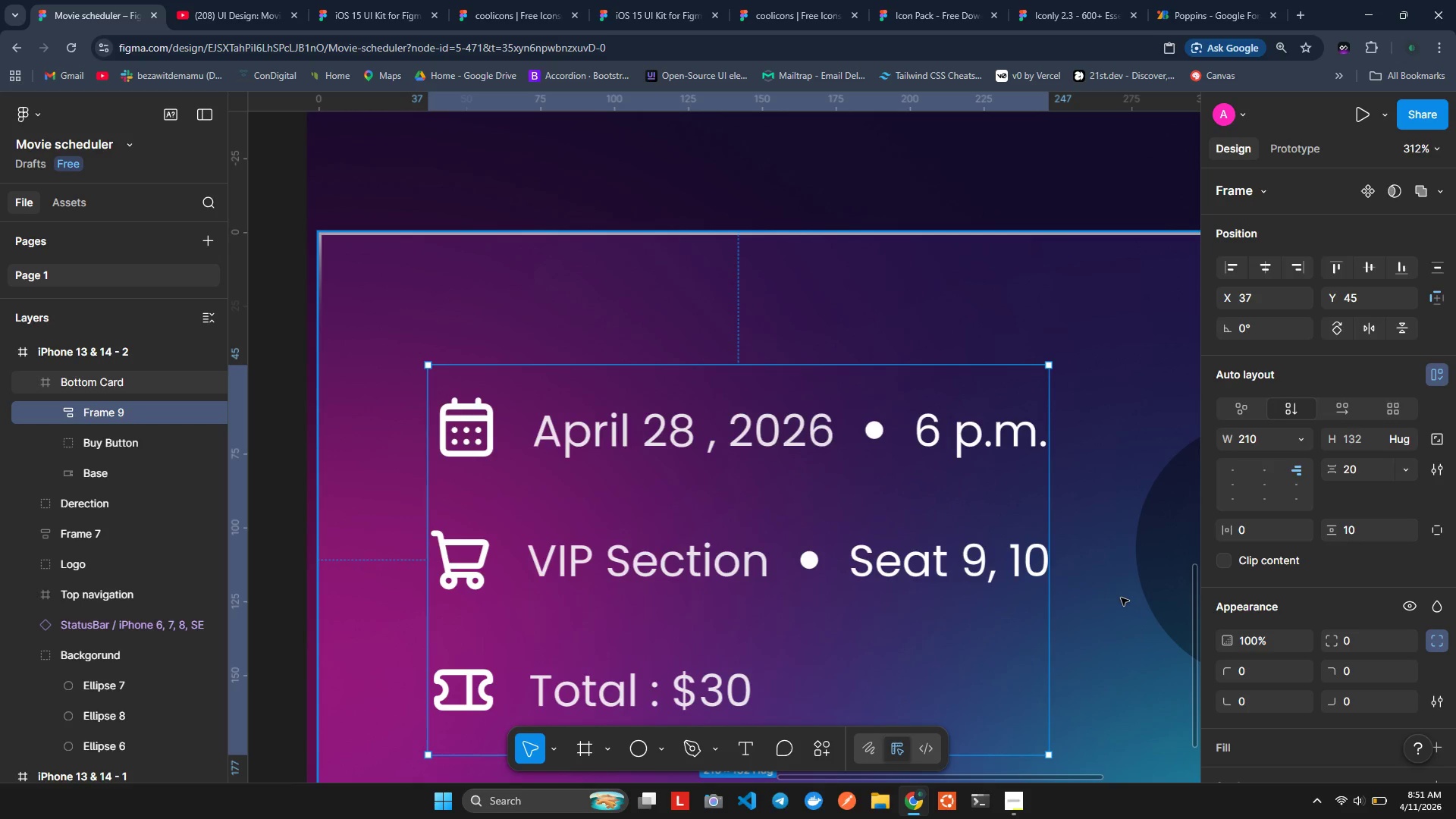 
key(Alt+AltLeft)
 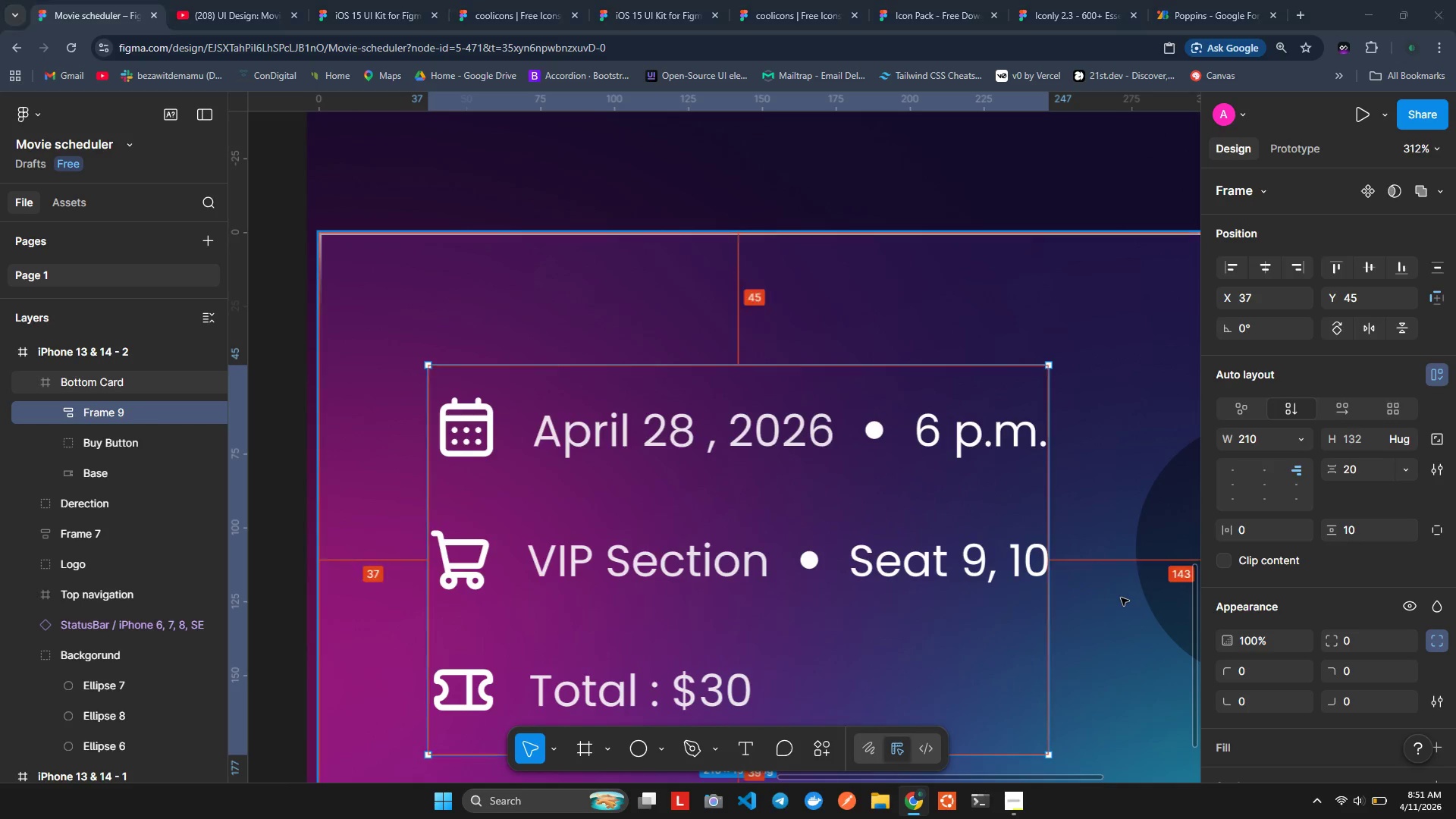 
key(Alt+Tab)